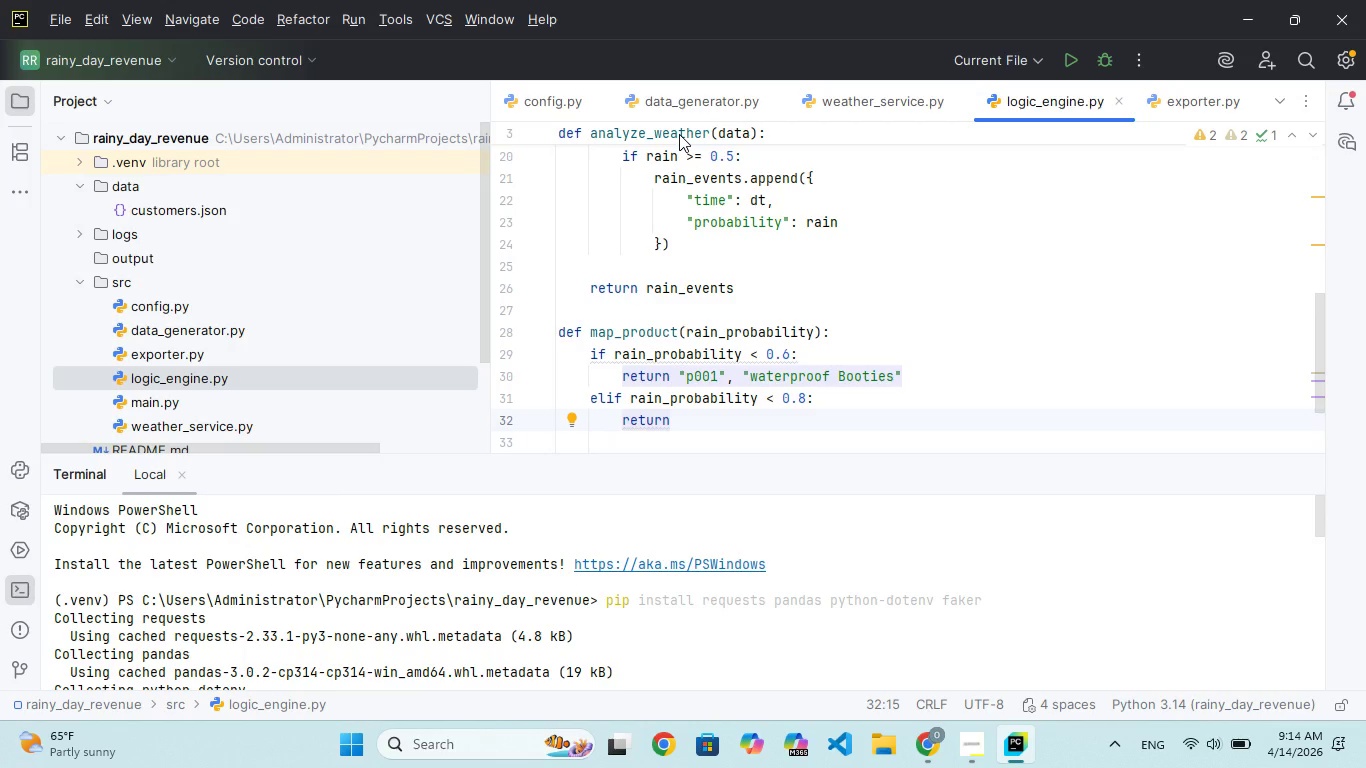 
key(Space)
 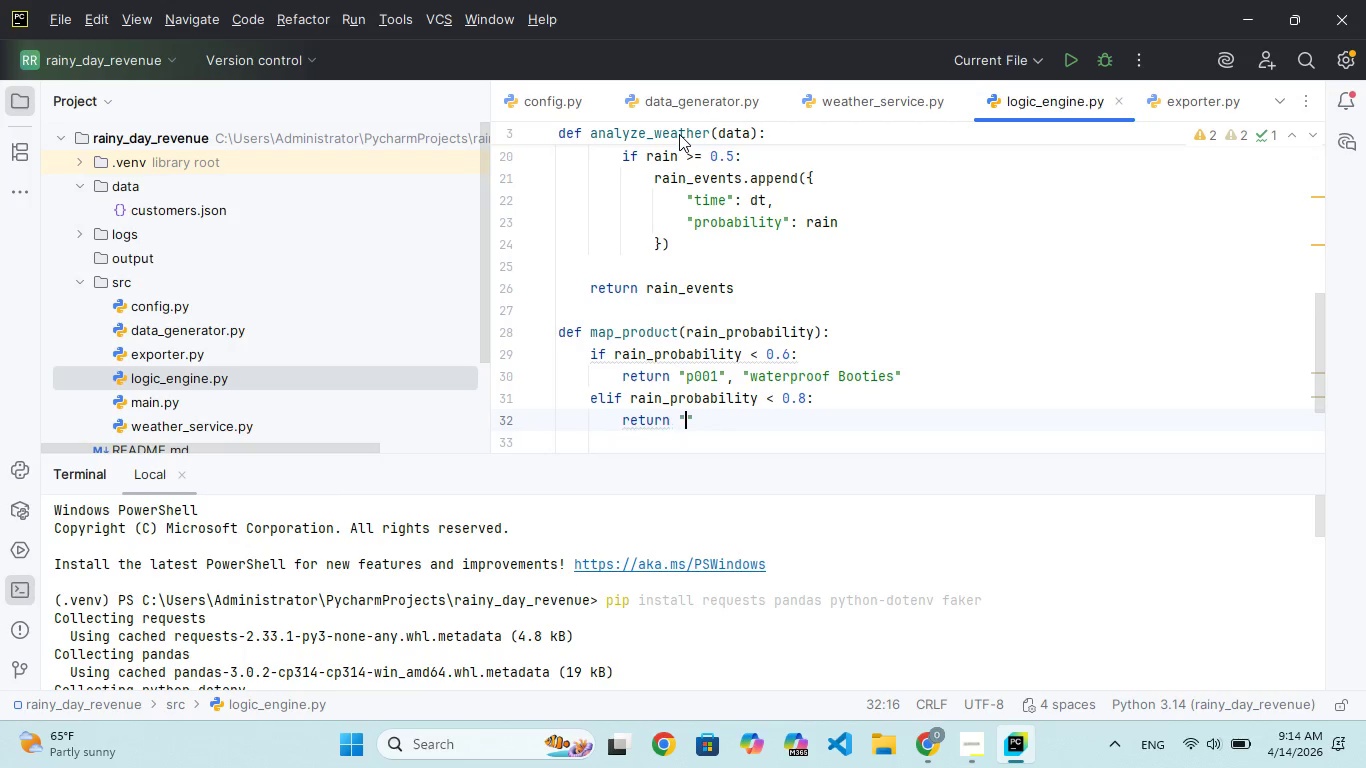 
key(Shift+Quote)
 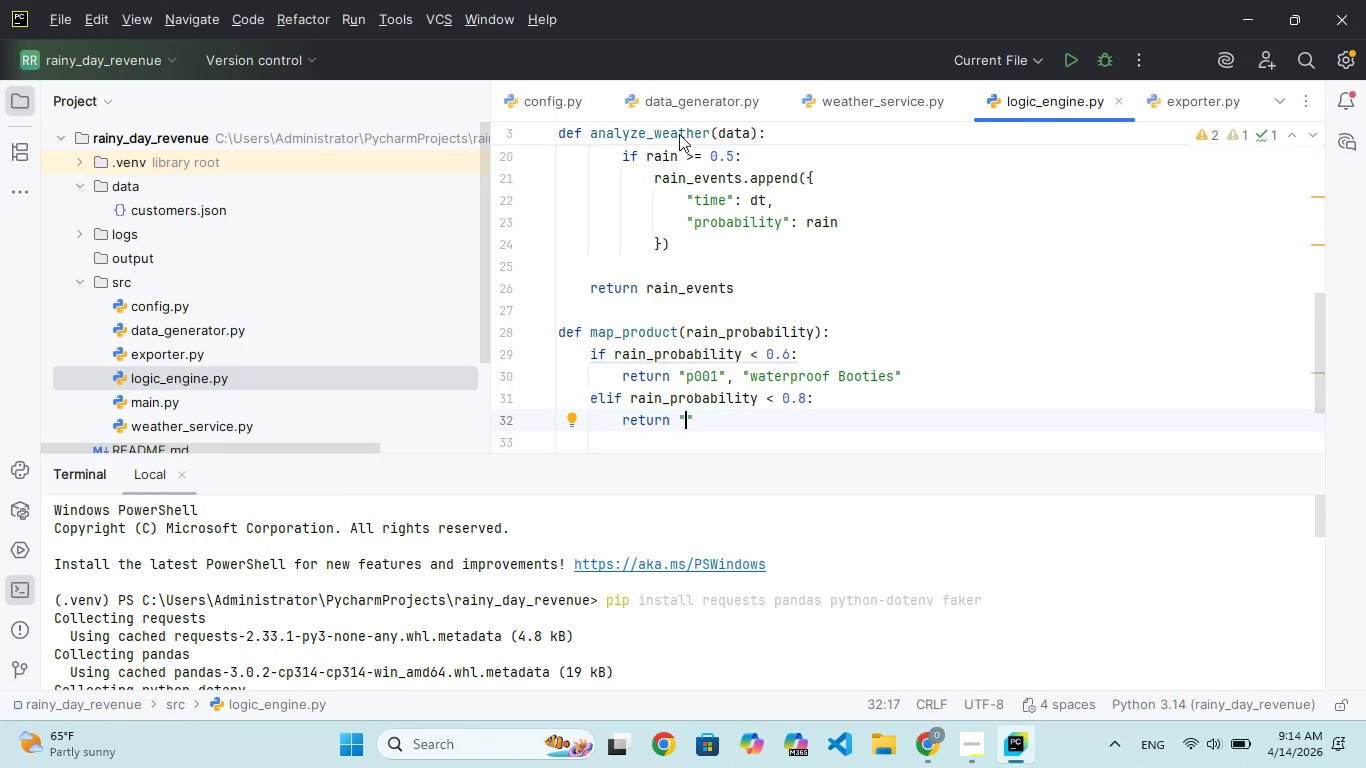 
key(P)
 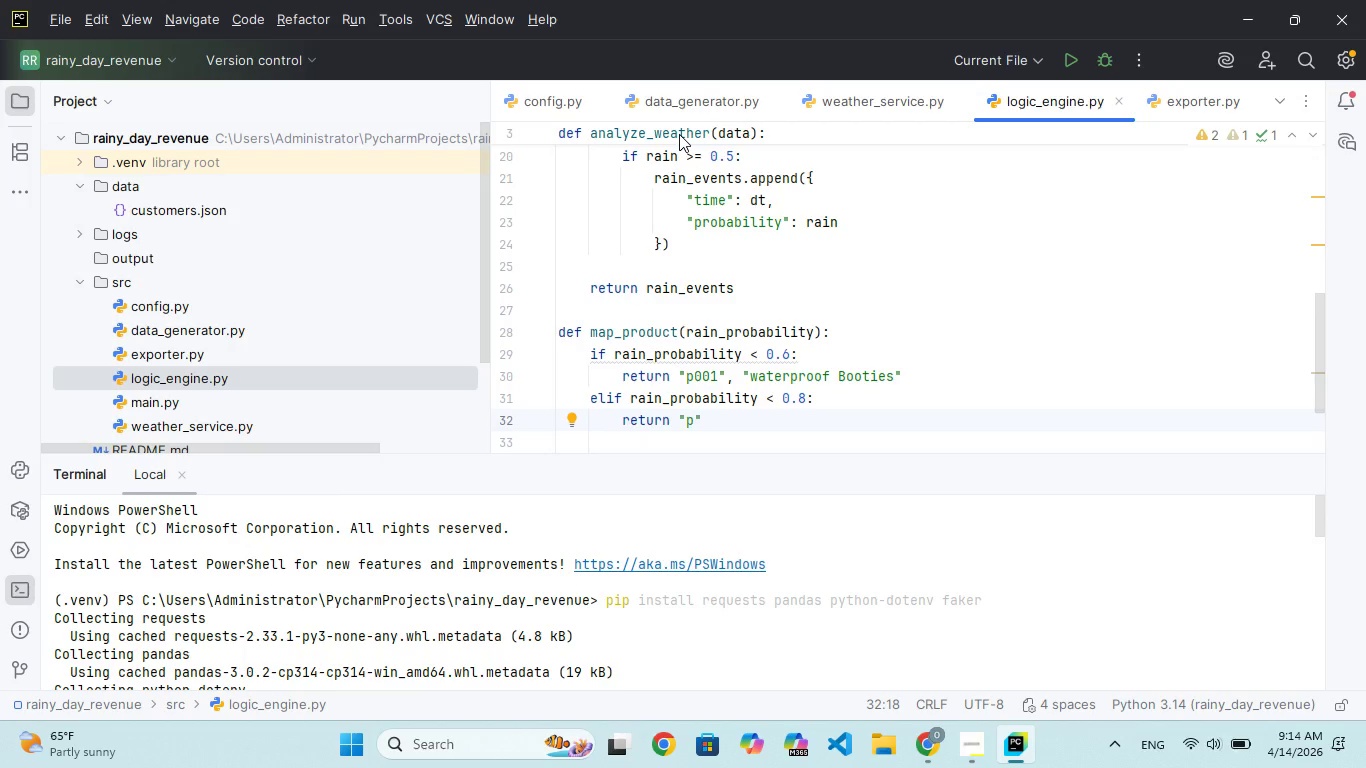 
key(Backspace)
 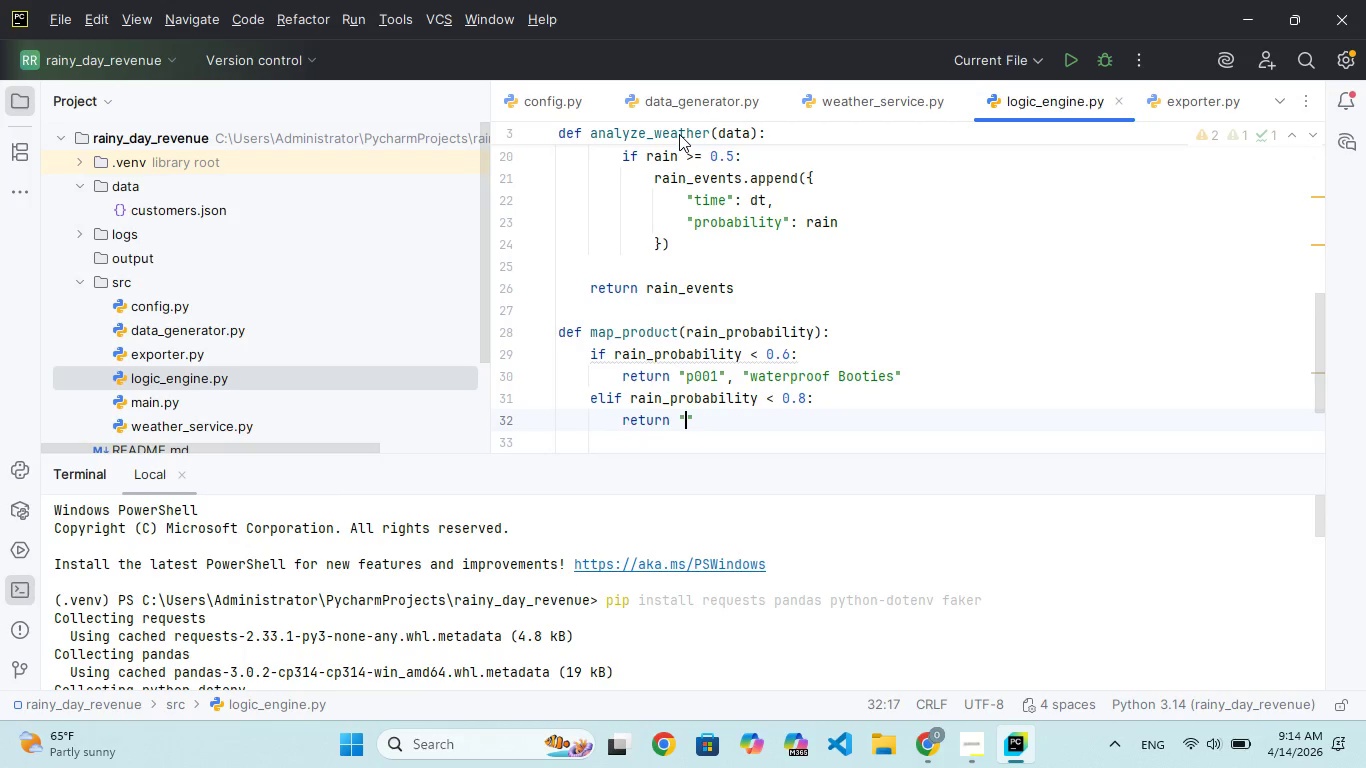 
key(CapsLock)
 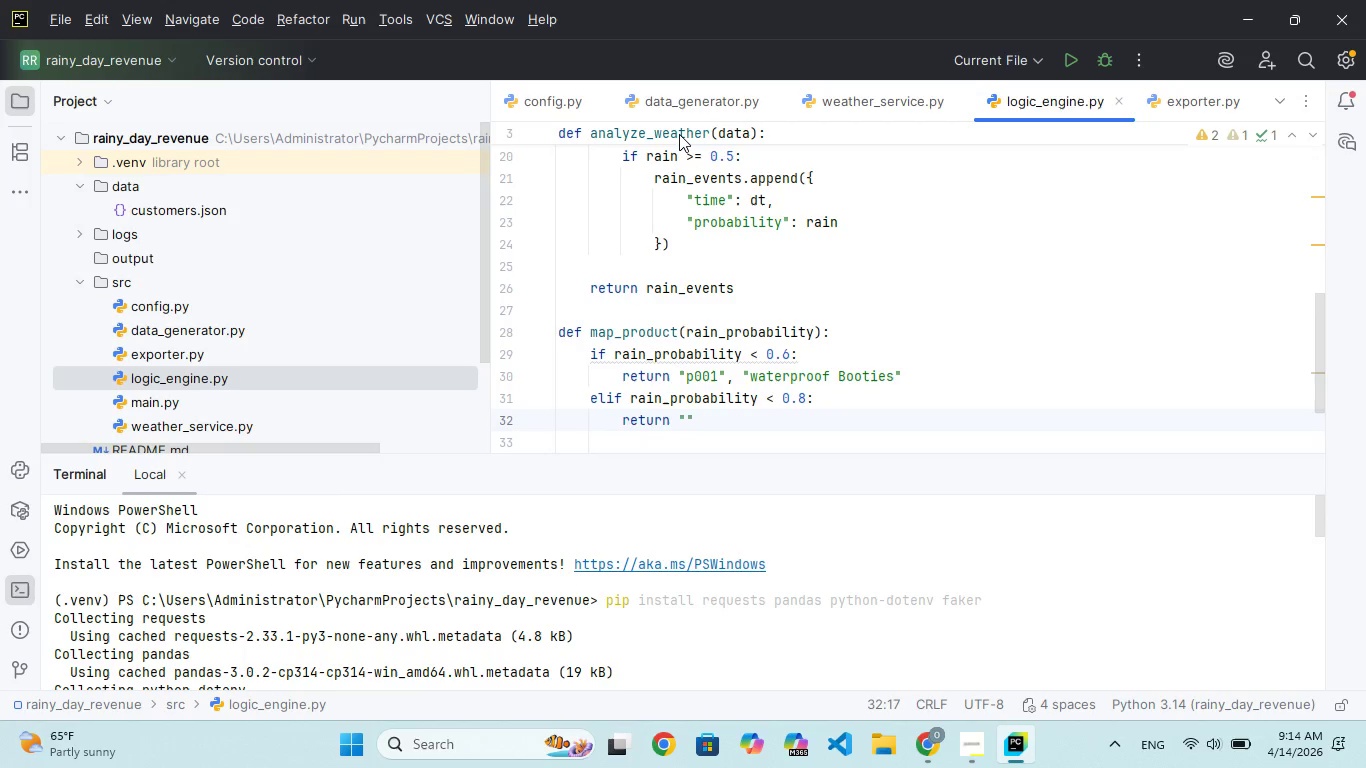 
key(P)
 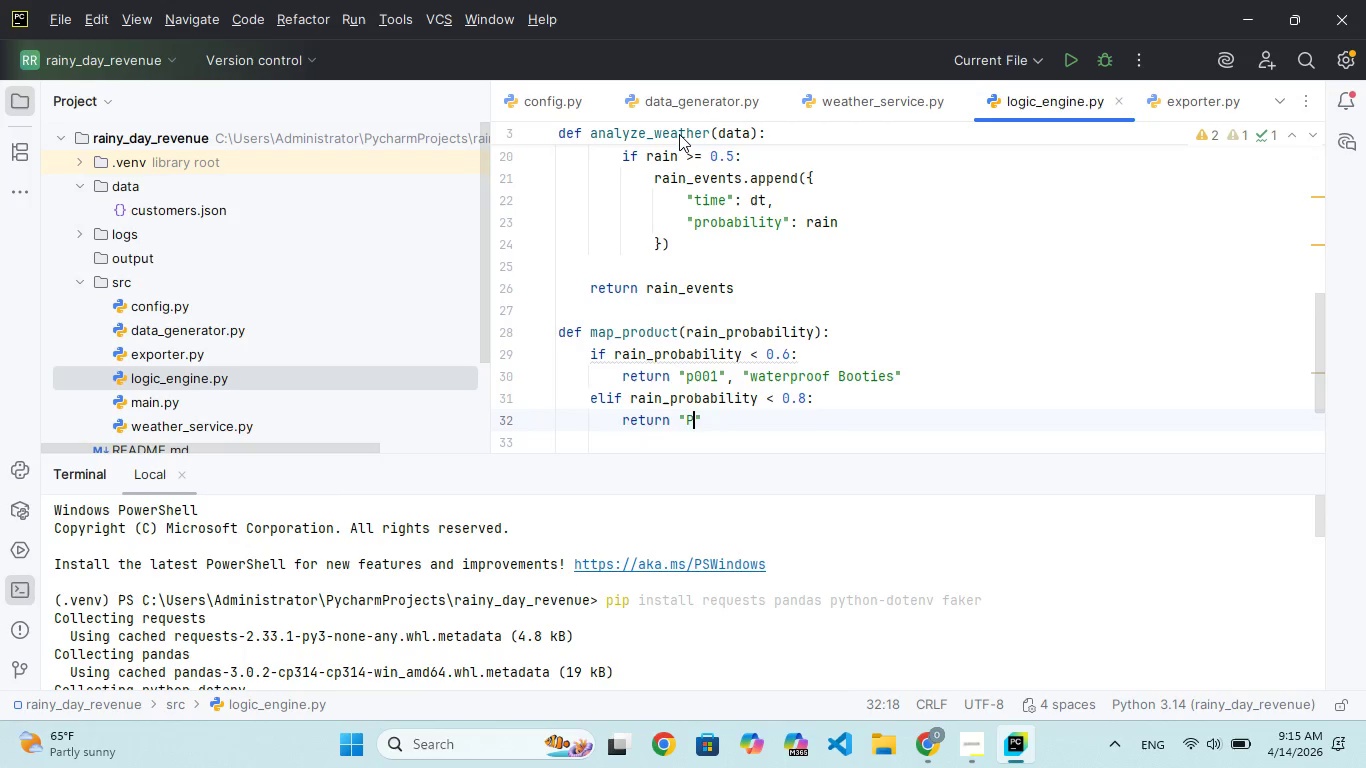 
key(ArrowUp)
 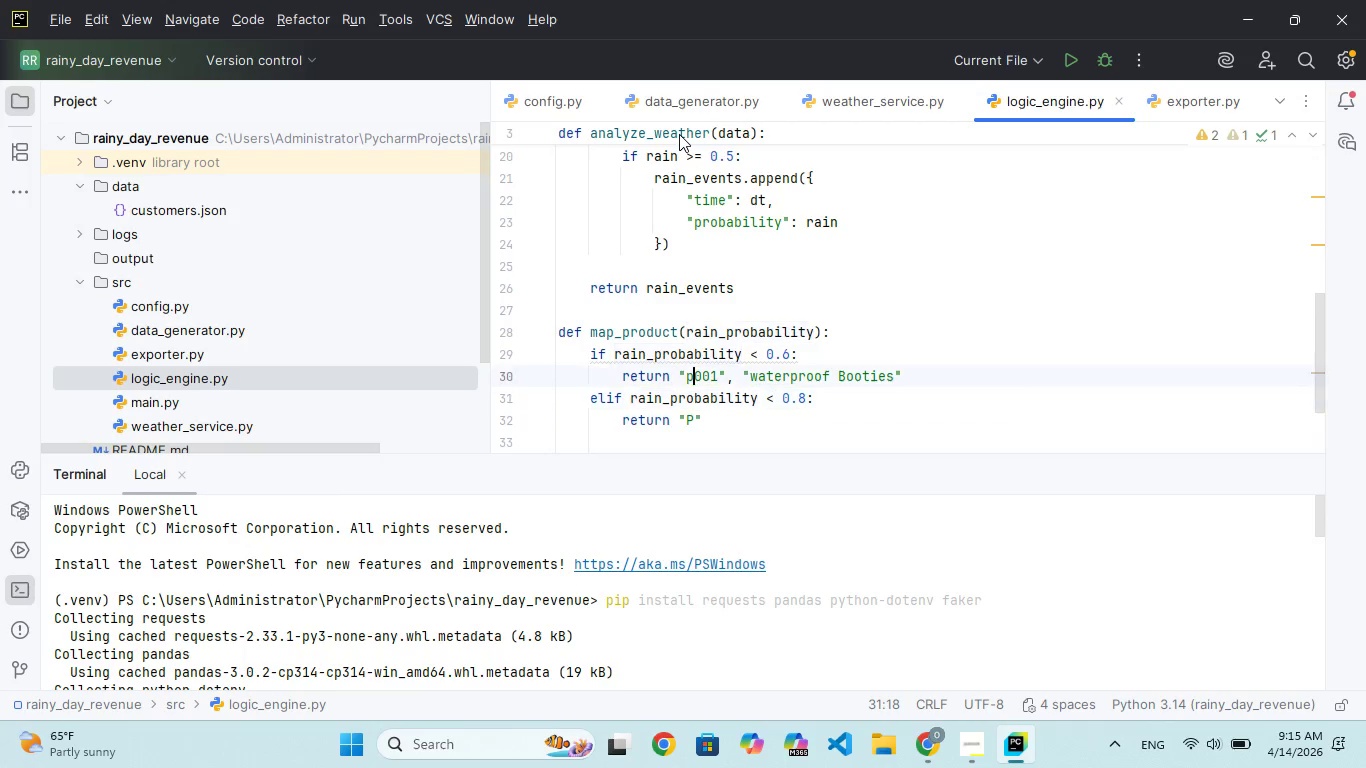 
key(ArrowUp)
 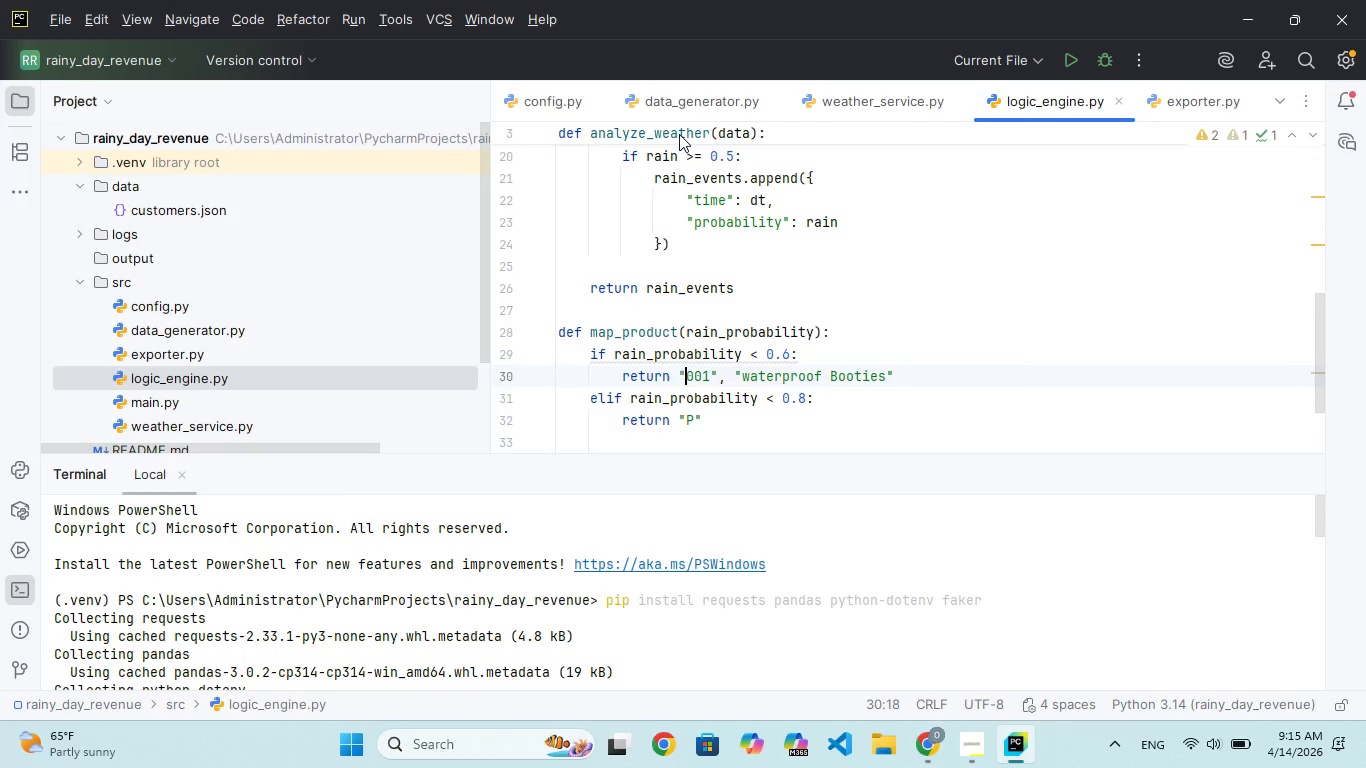 
key(Backspace)
 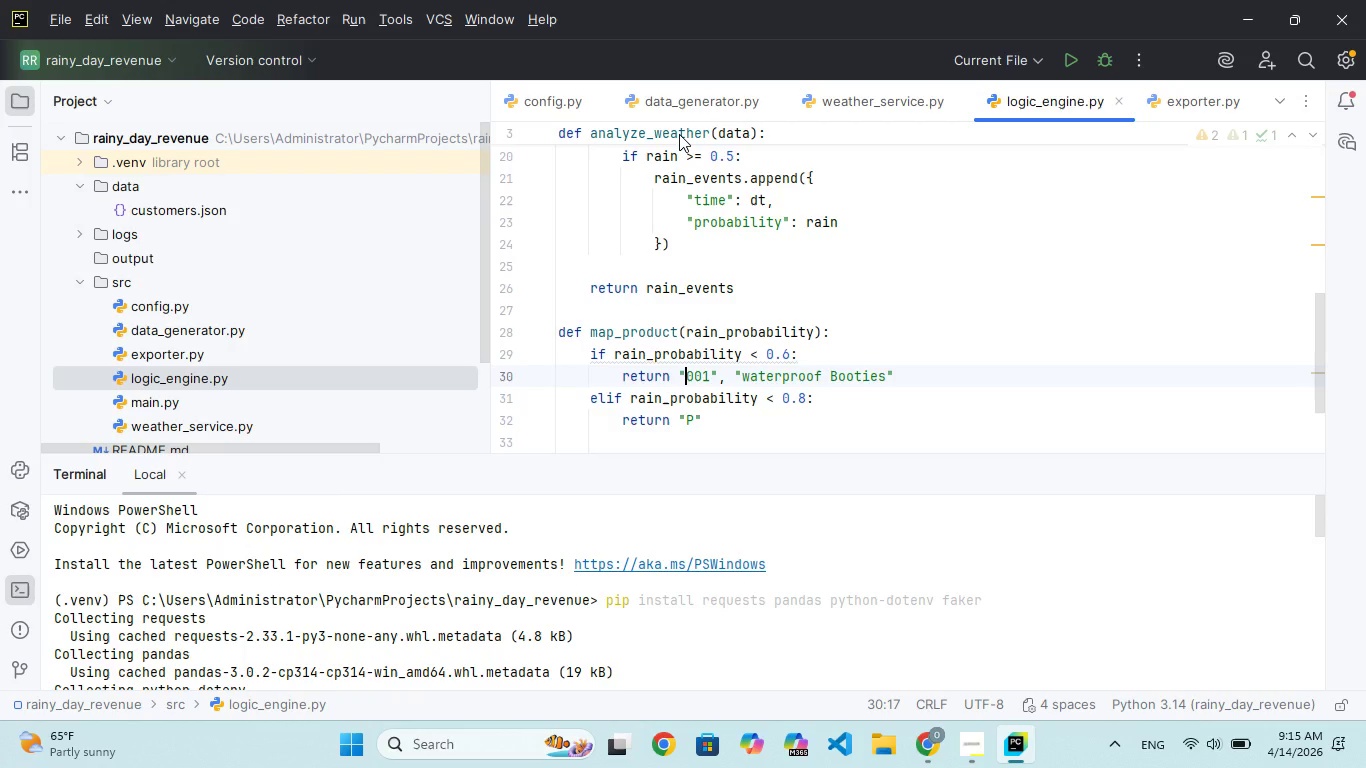 
key(P)
 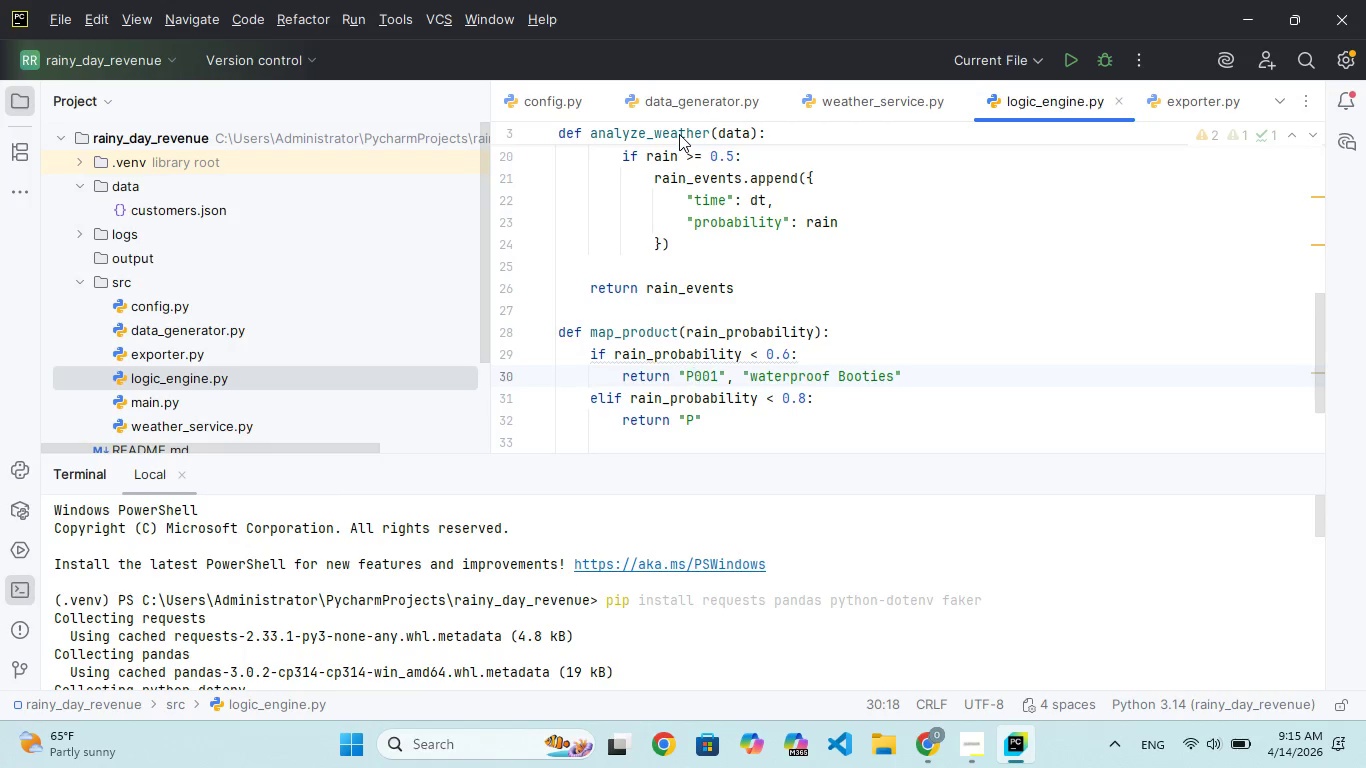 
key(ArrowDown)
 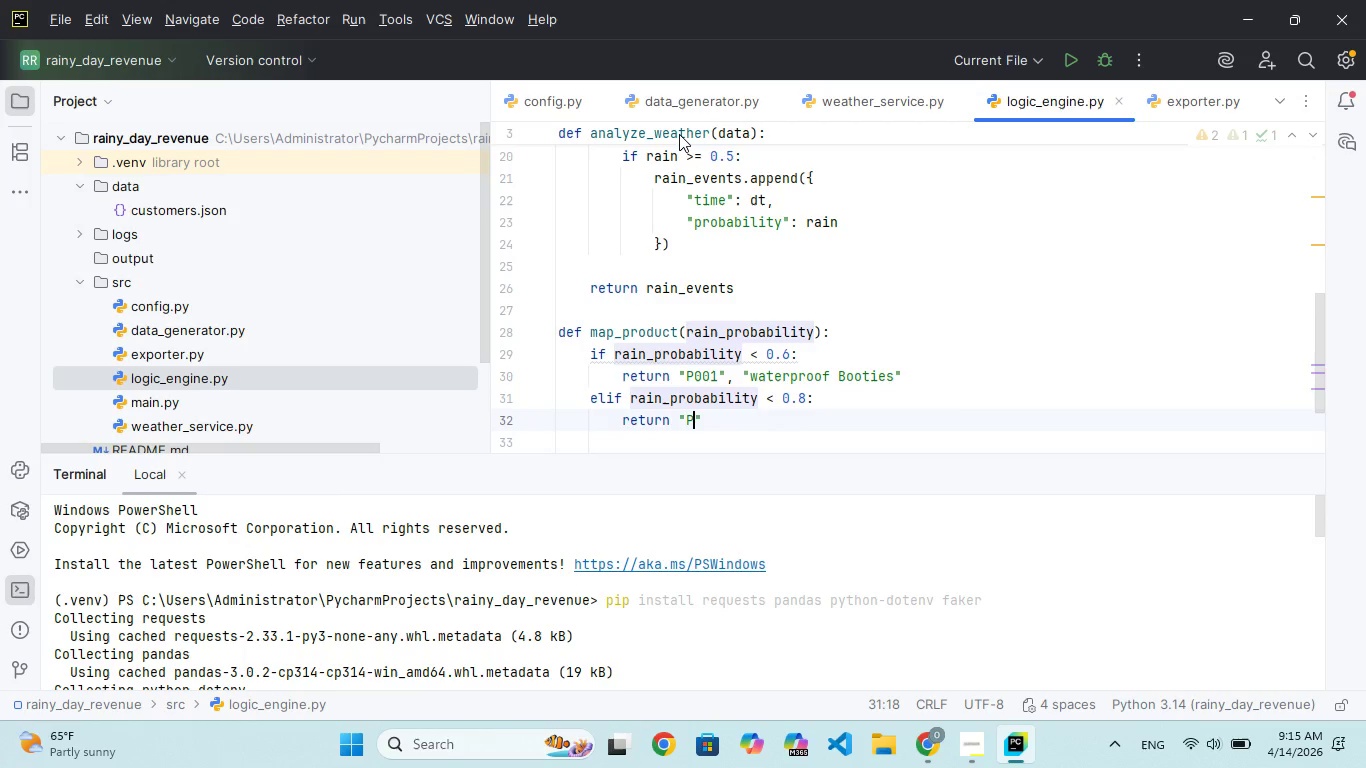 
key(ArrowDown)
 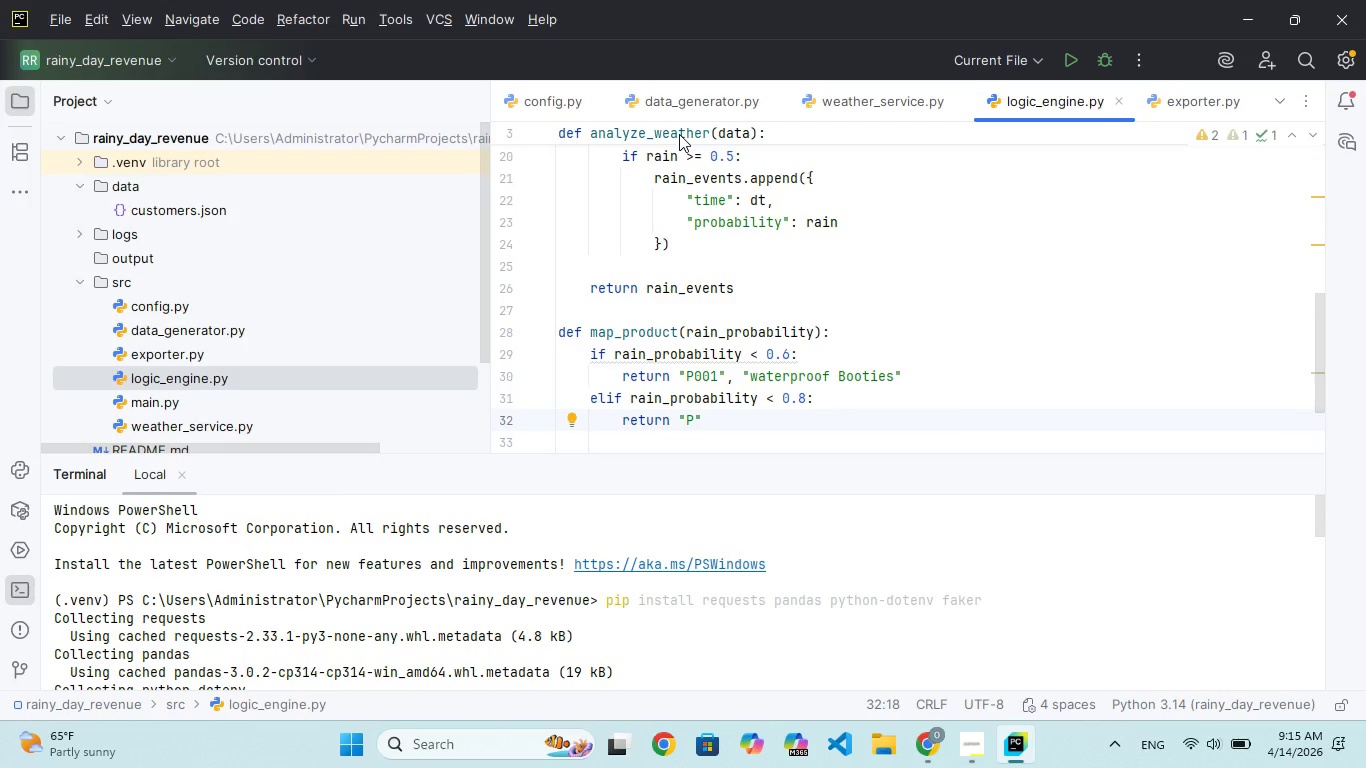 
type(002)
 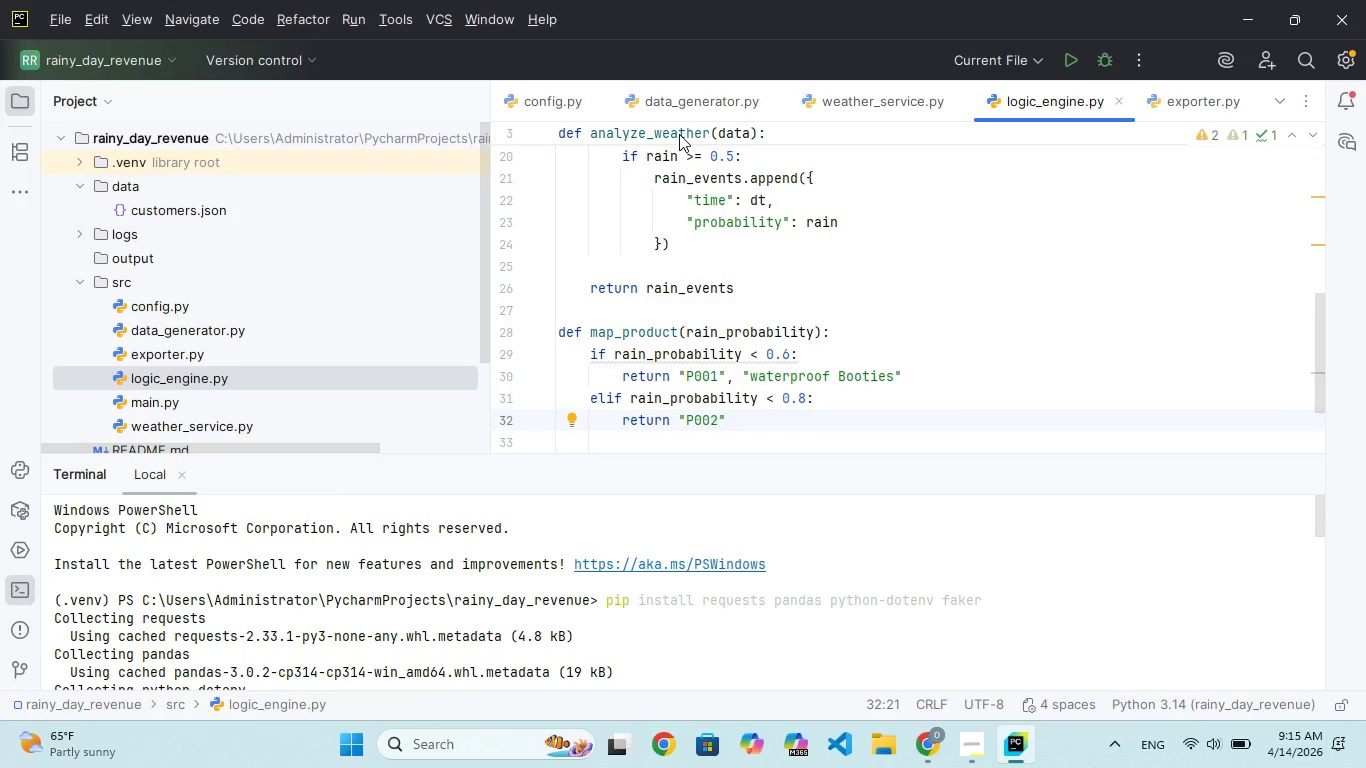 
key(ArrowRight)
 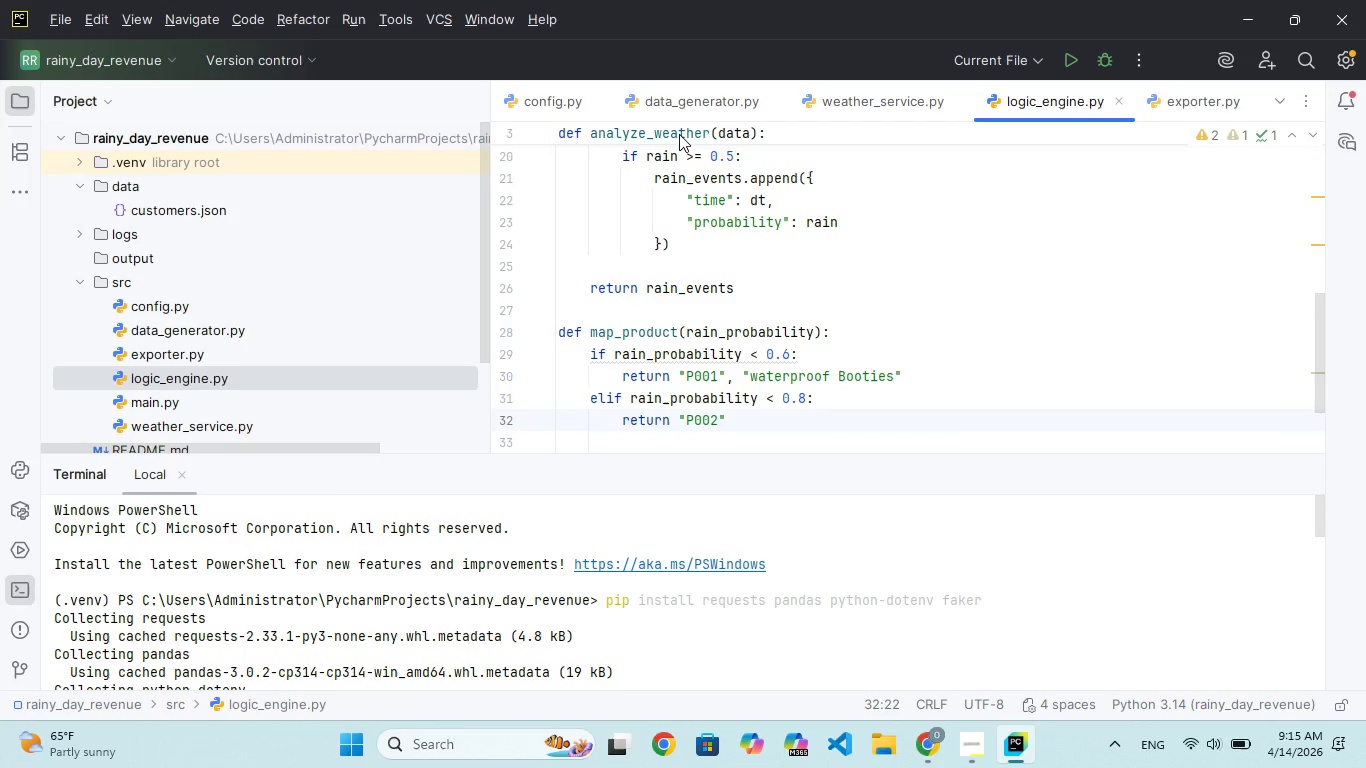 
type(, "Rain)
 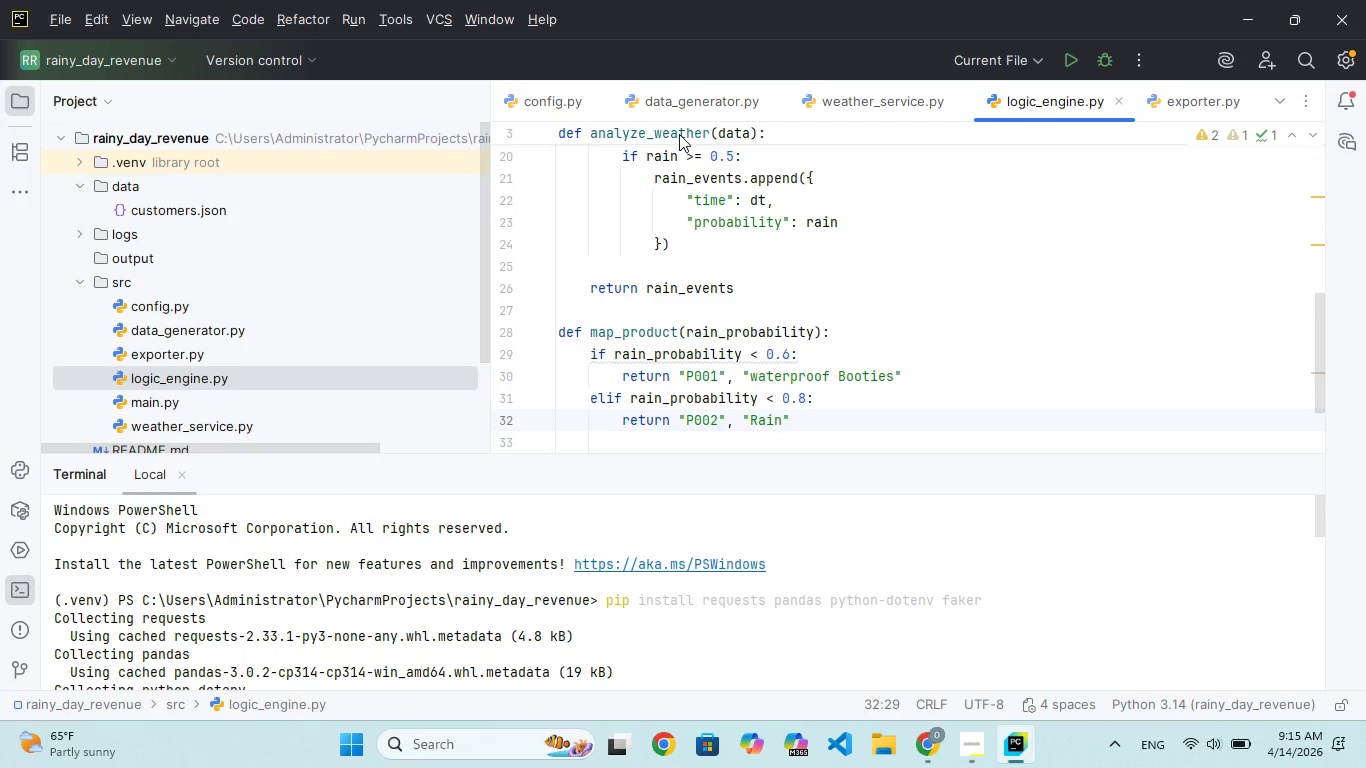 
type(cot)
 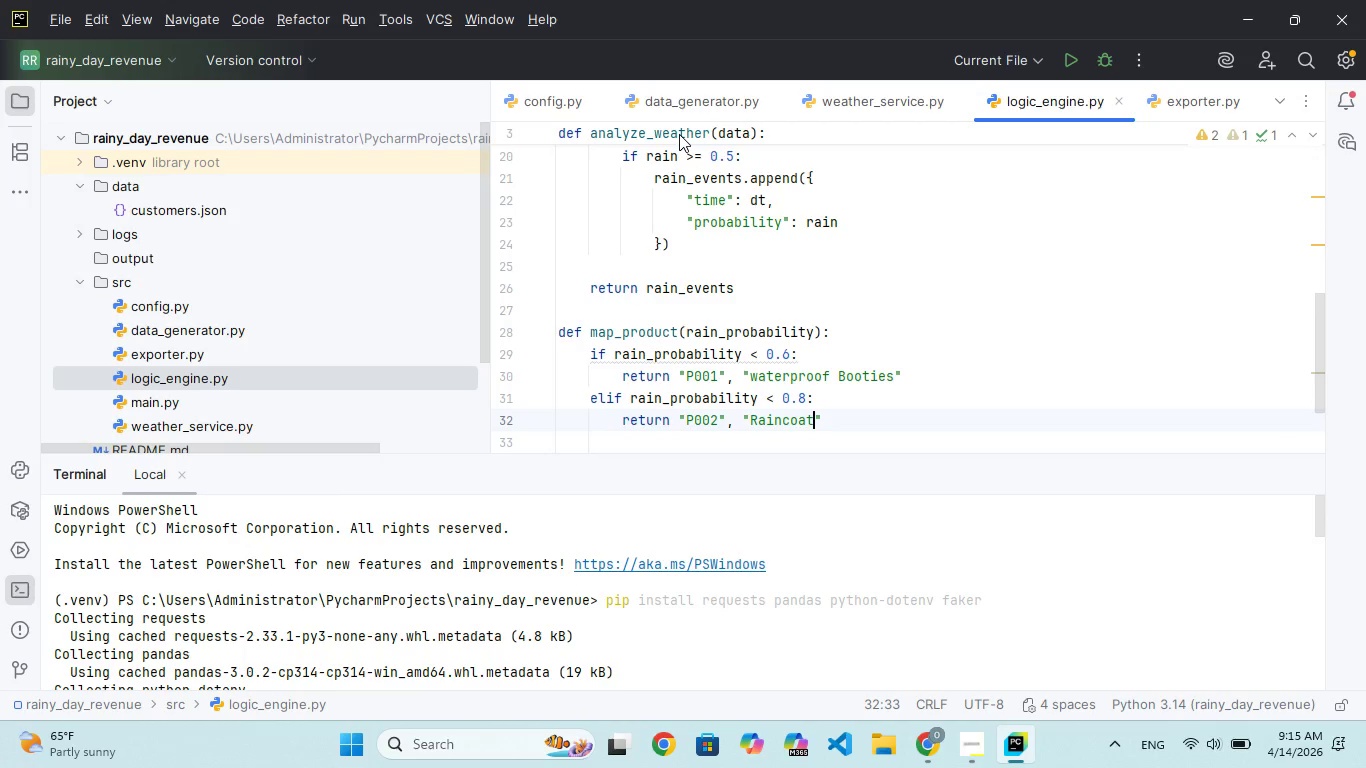 
hold_key(key=A, duration=0.31)
 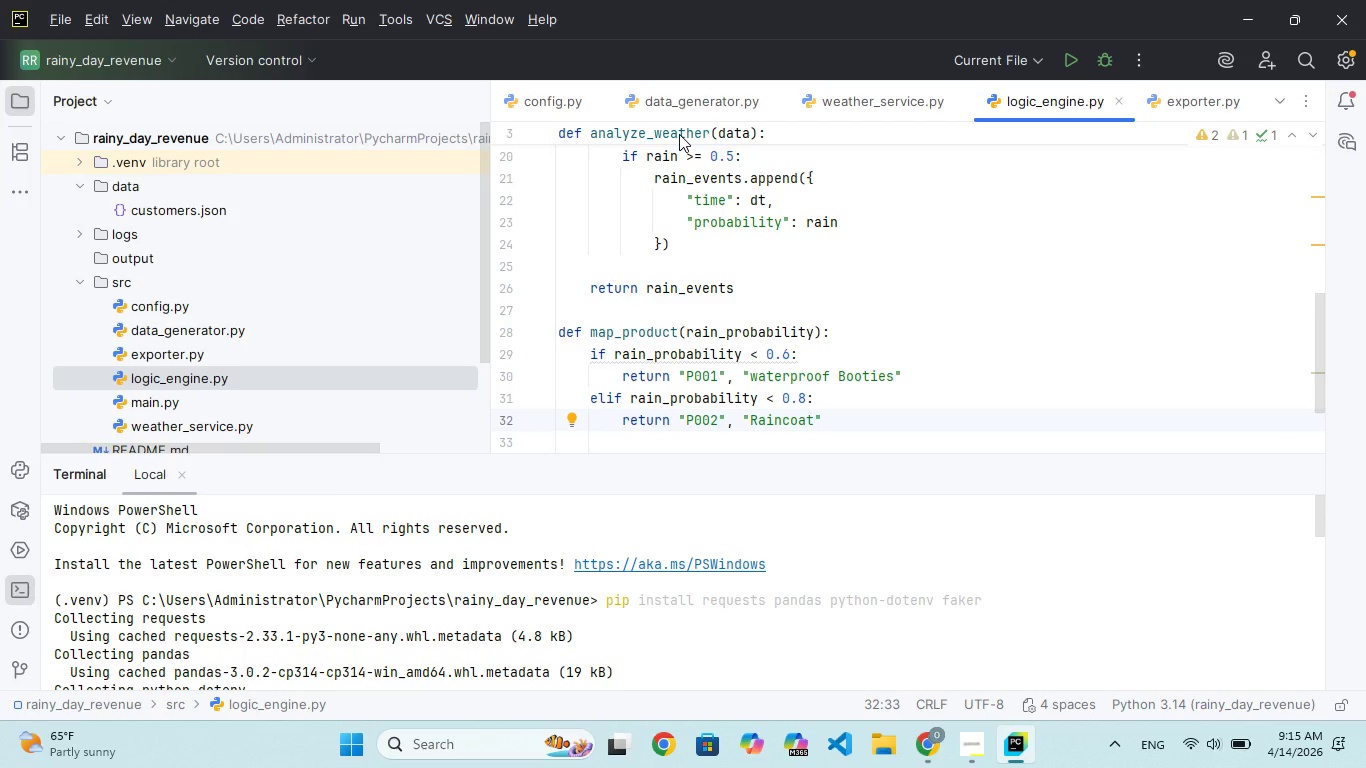 
key(ArrowRight)
 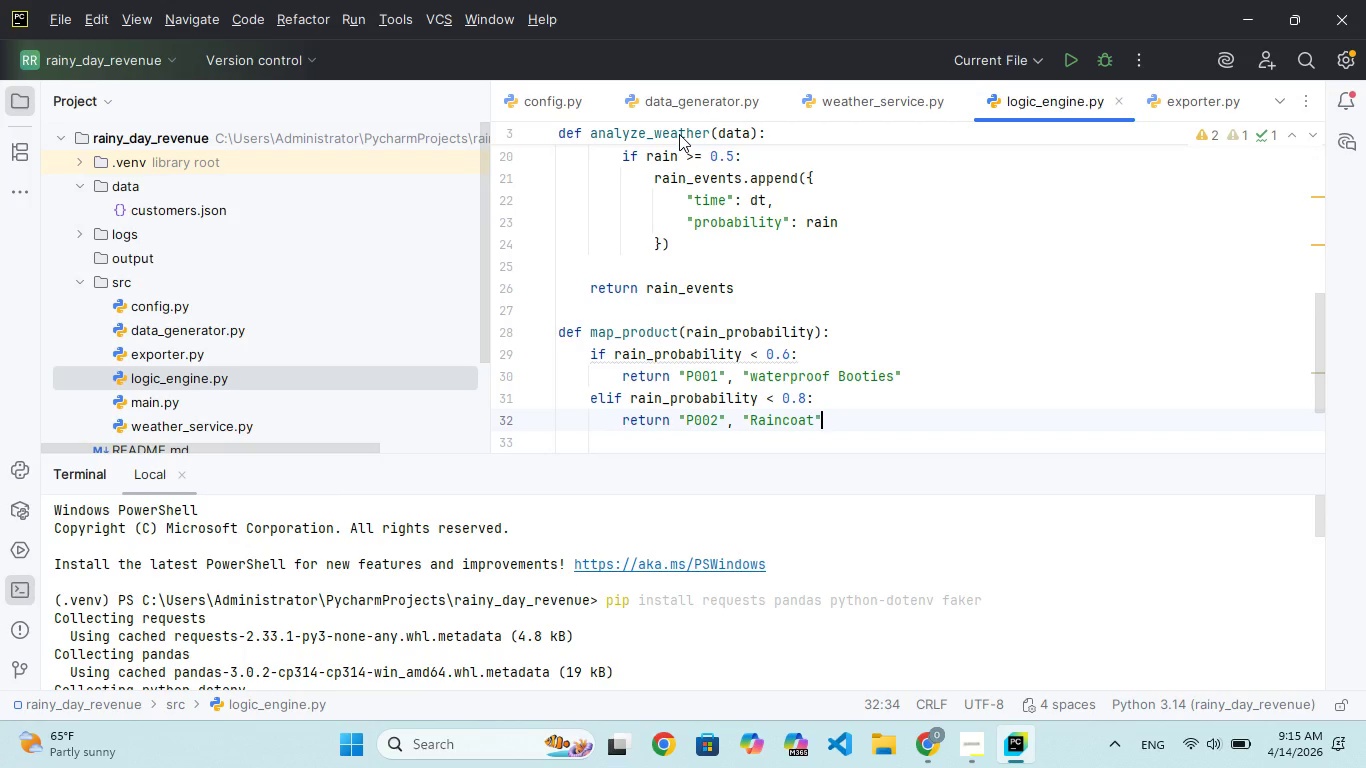 
key(Enter)
 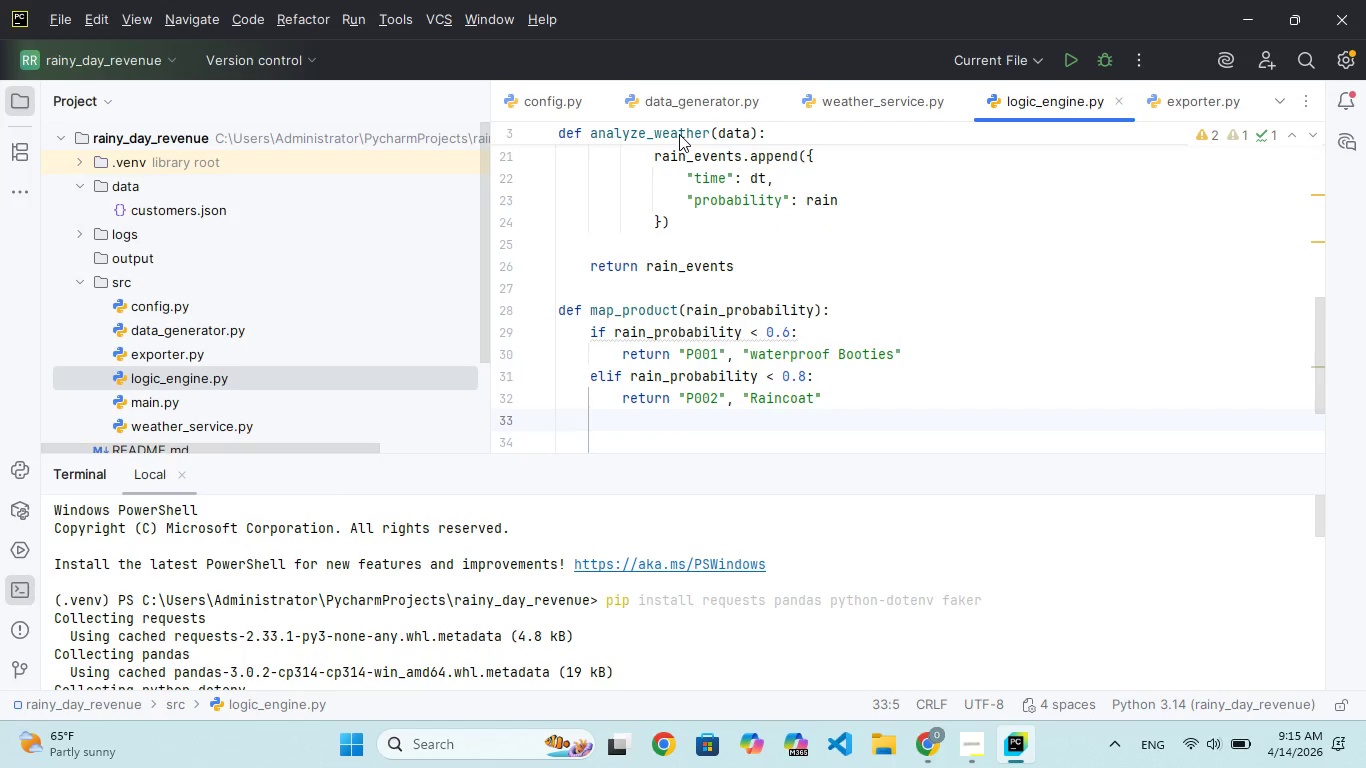 
type(ele:)
 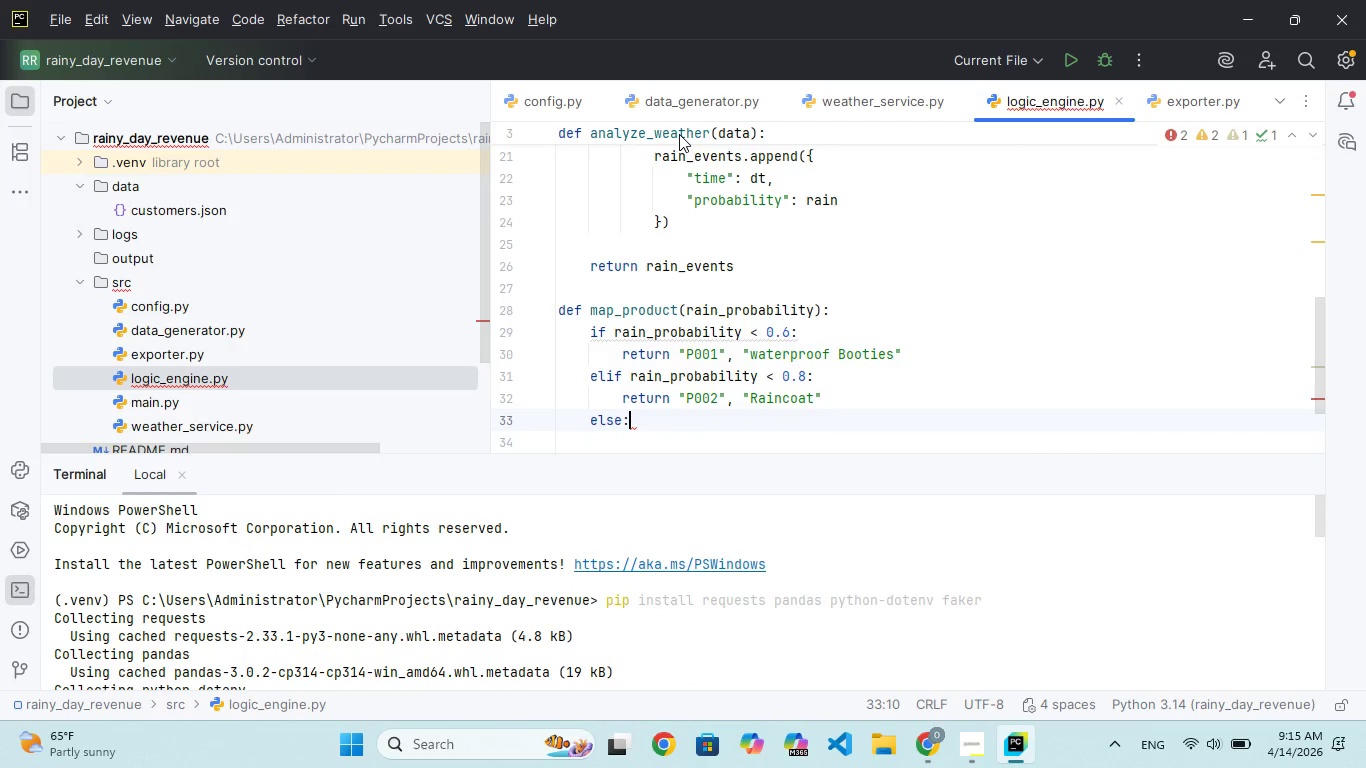 
hold_key(key=S, duration=0.34)
 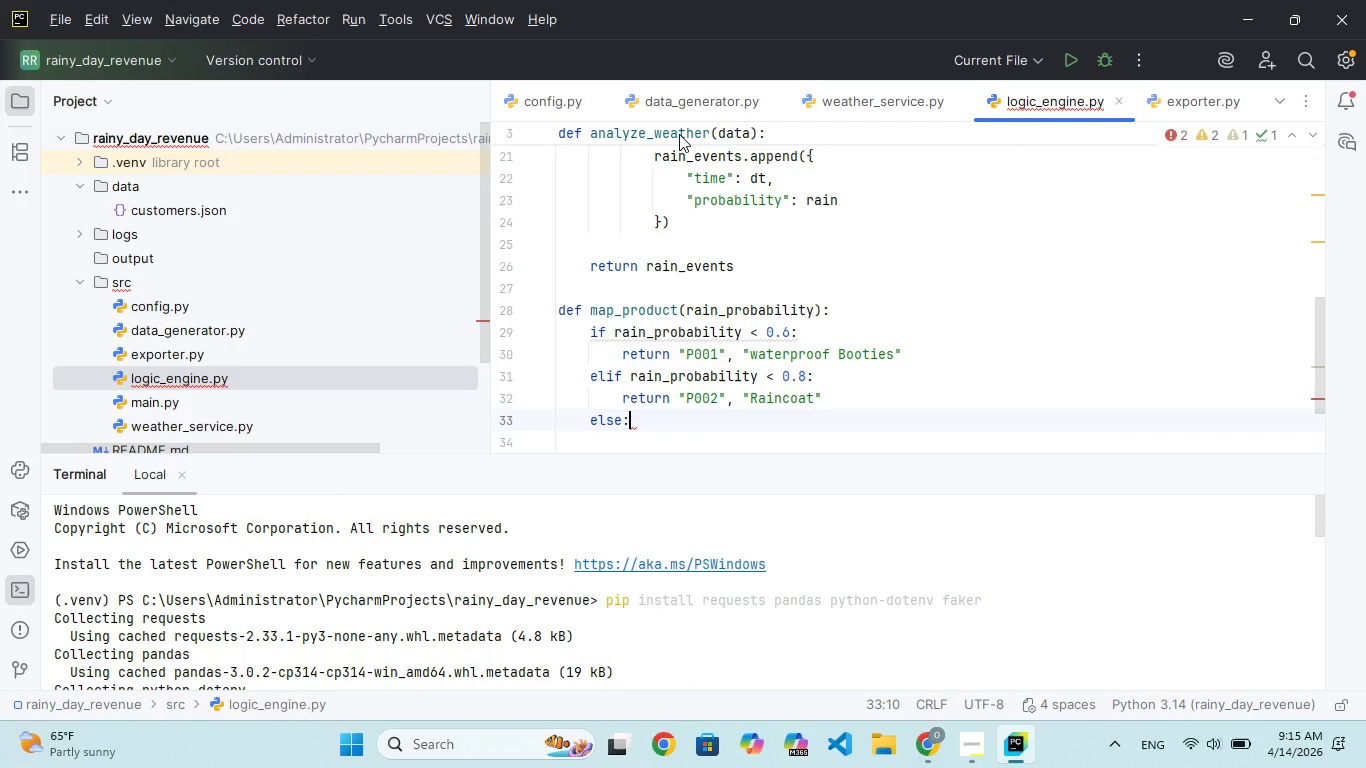 
key(Enter)
 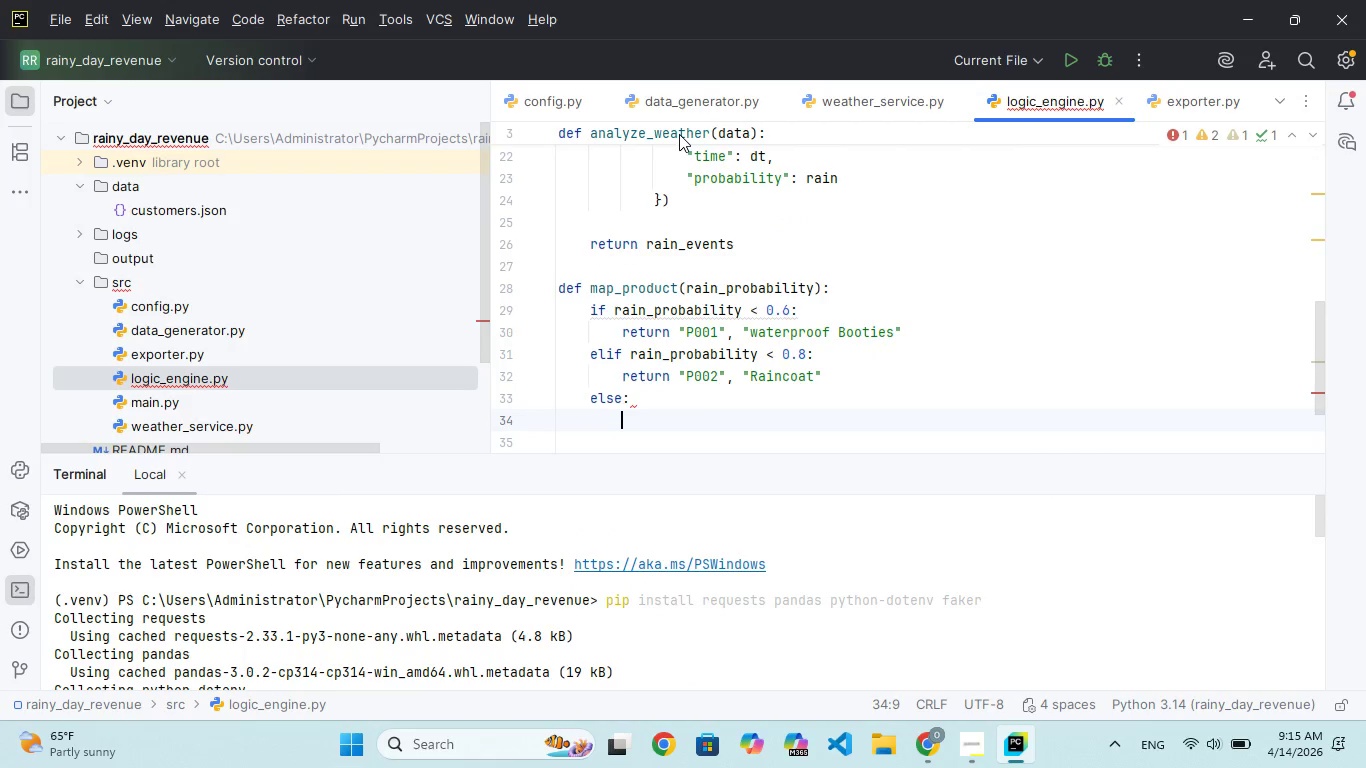 
type(return "P003)
 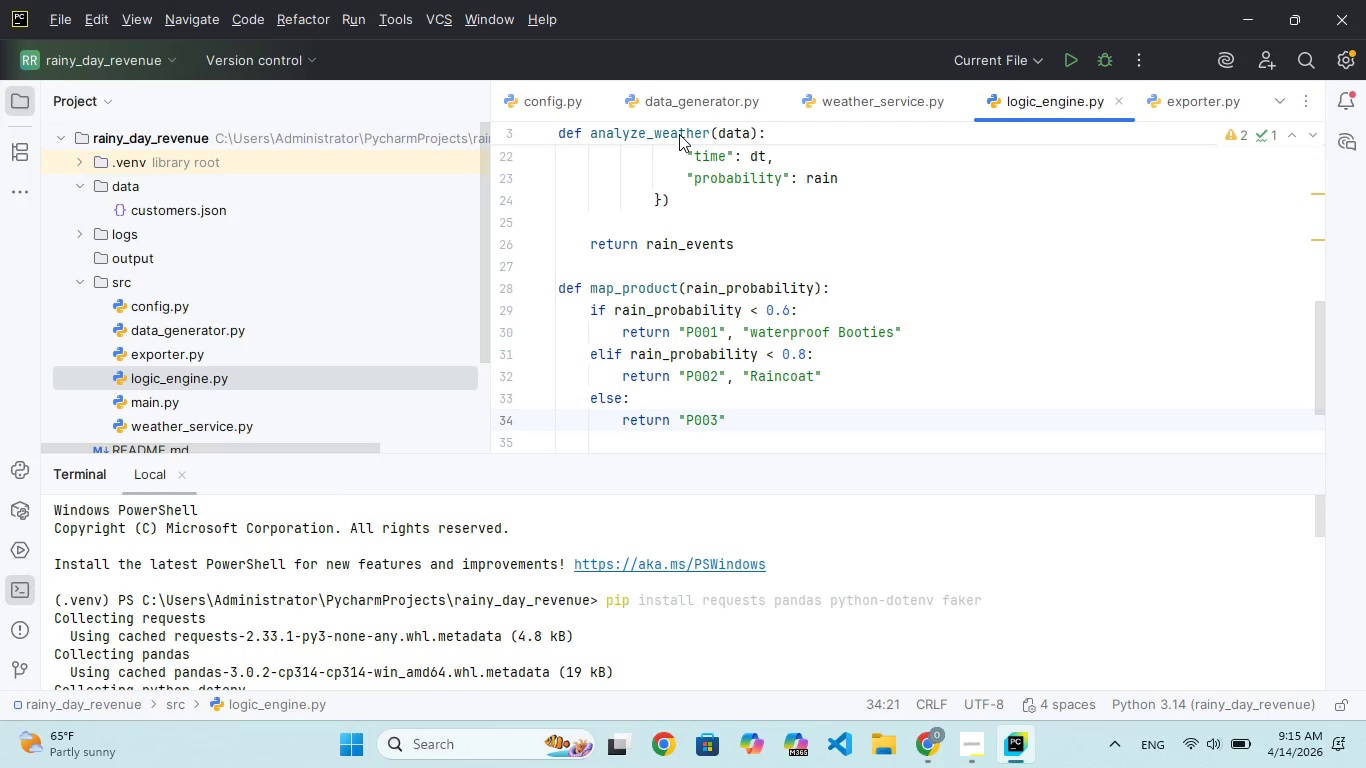 
key(ArrowRight)
 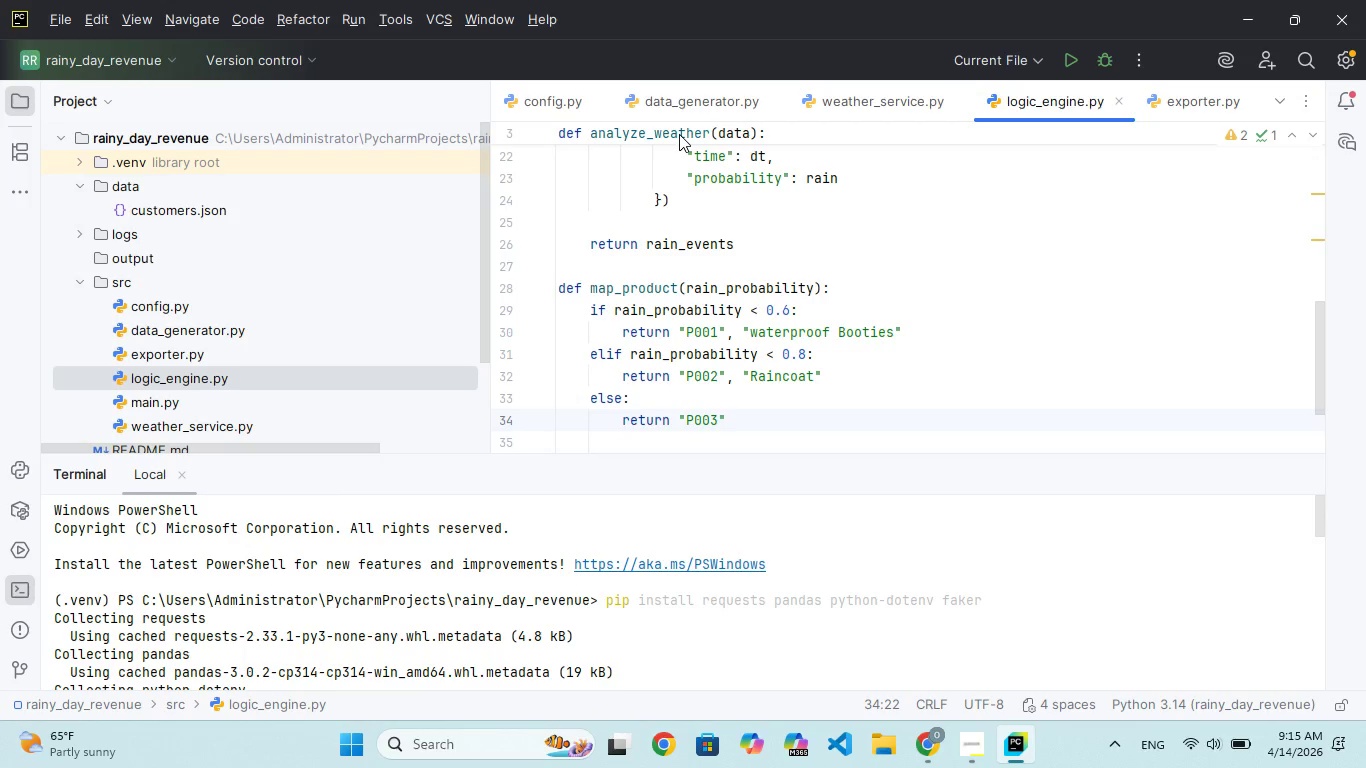 
type(, "Full BodySlicker)
 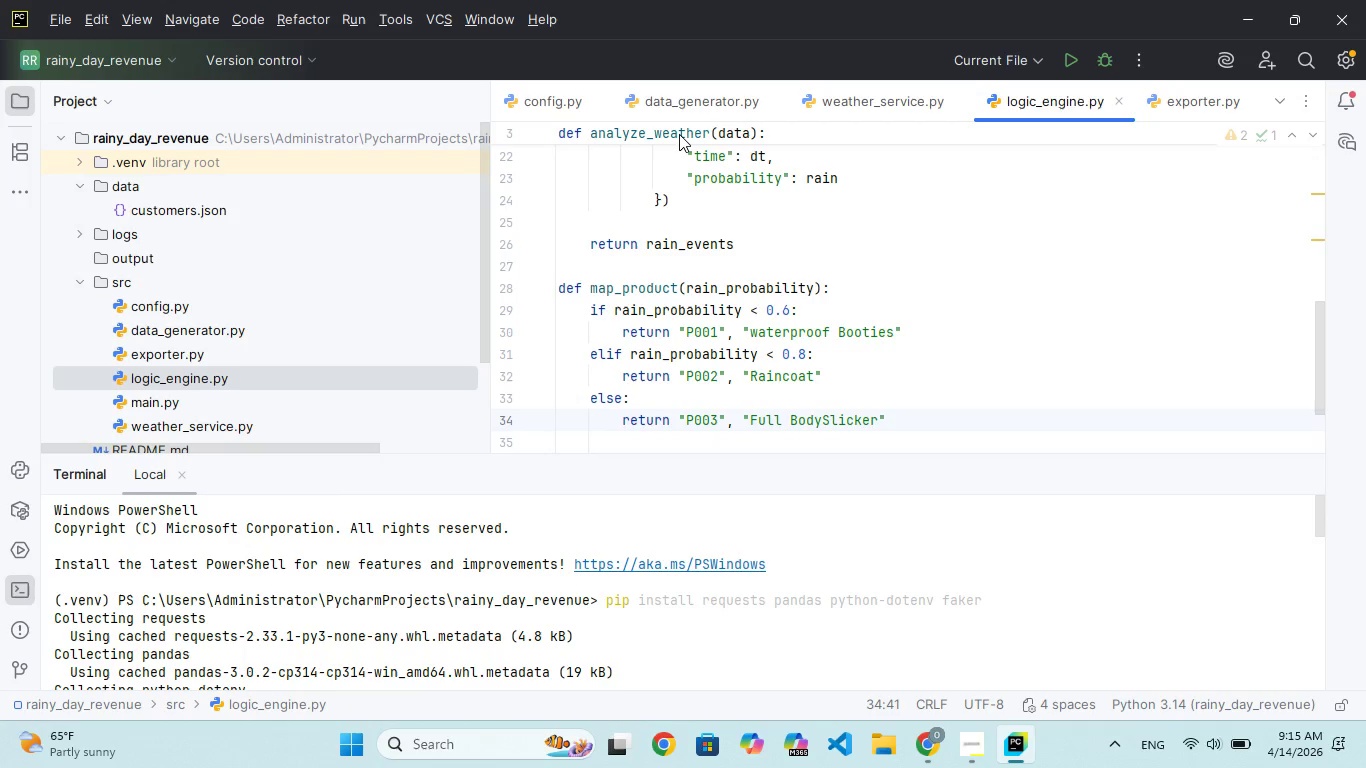 
key(ArrowRight)
 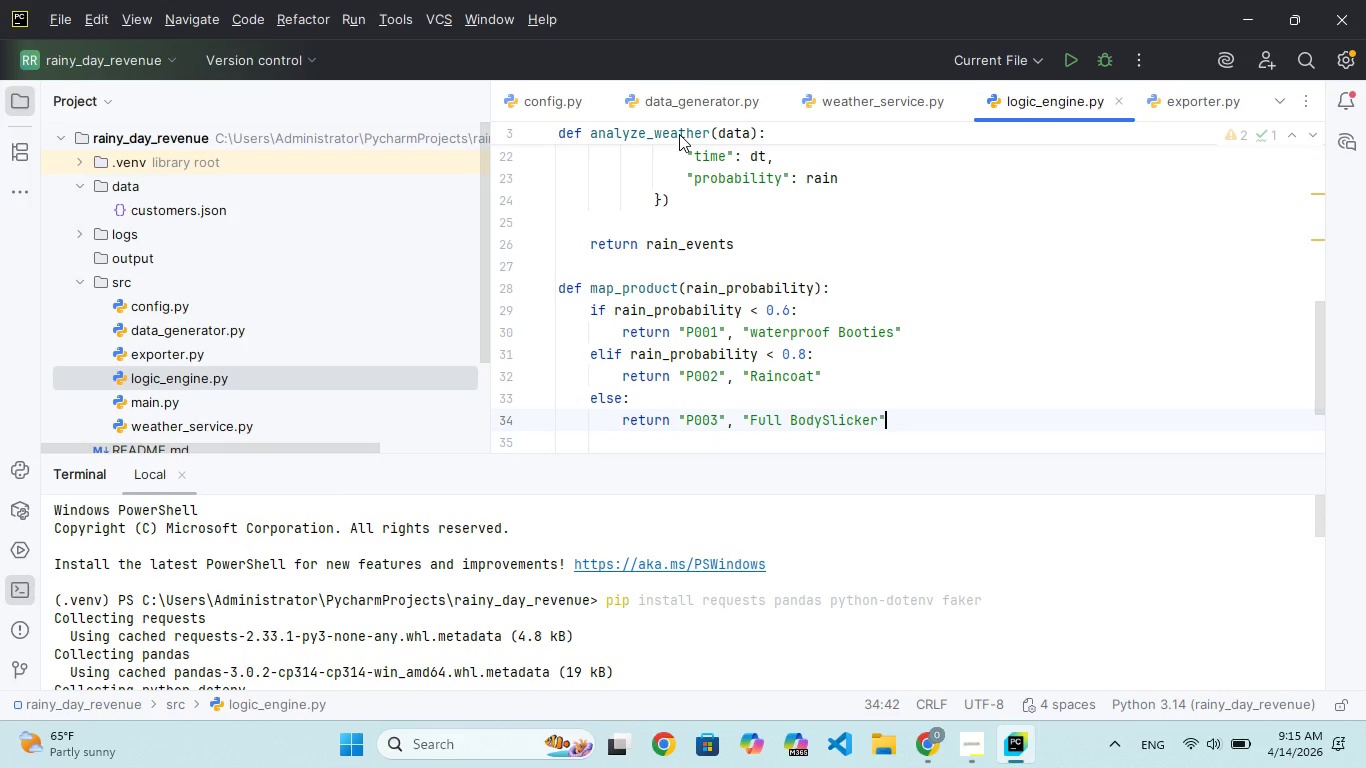 
hold_key(key=ArrowLeft, duration=0.64)
 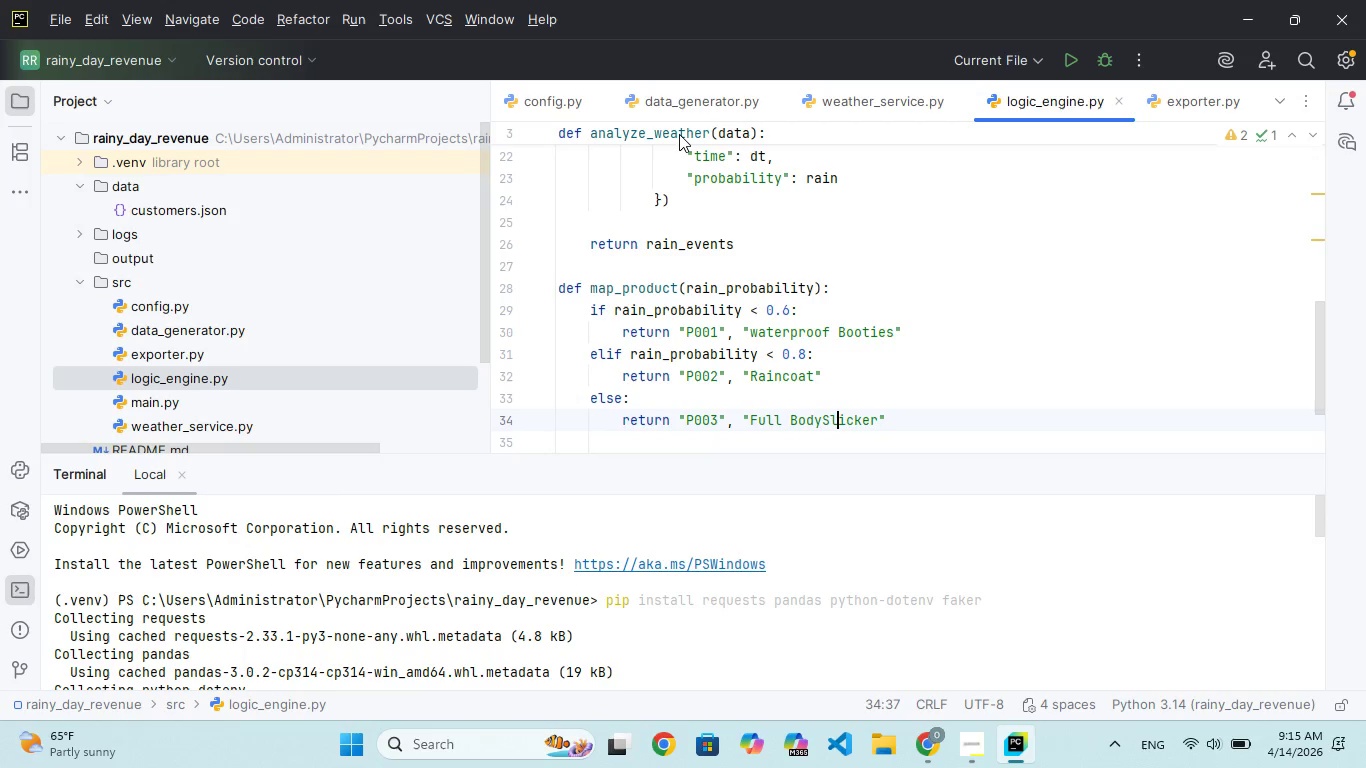 
key(ArrowLeft)
 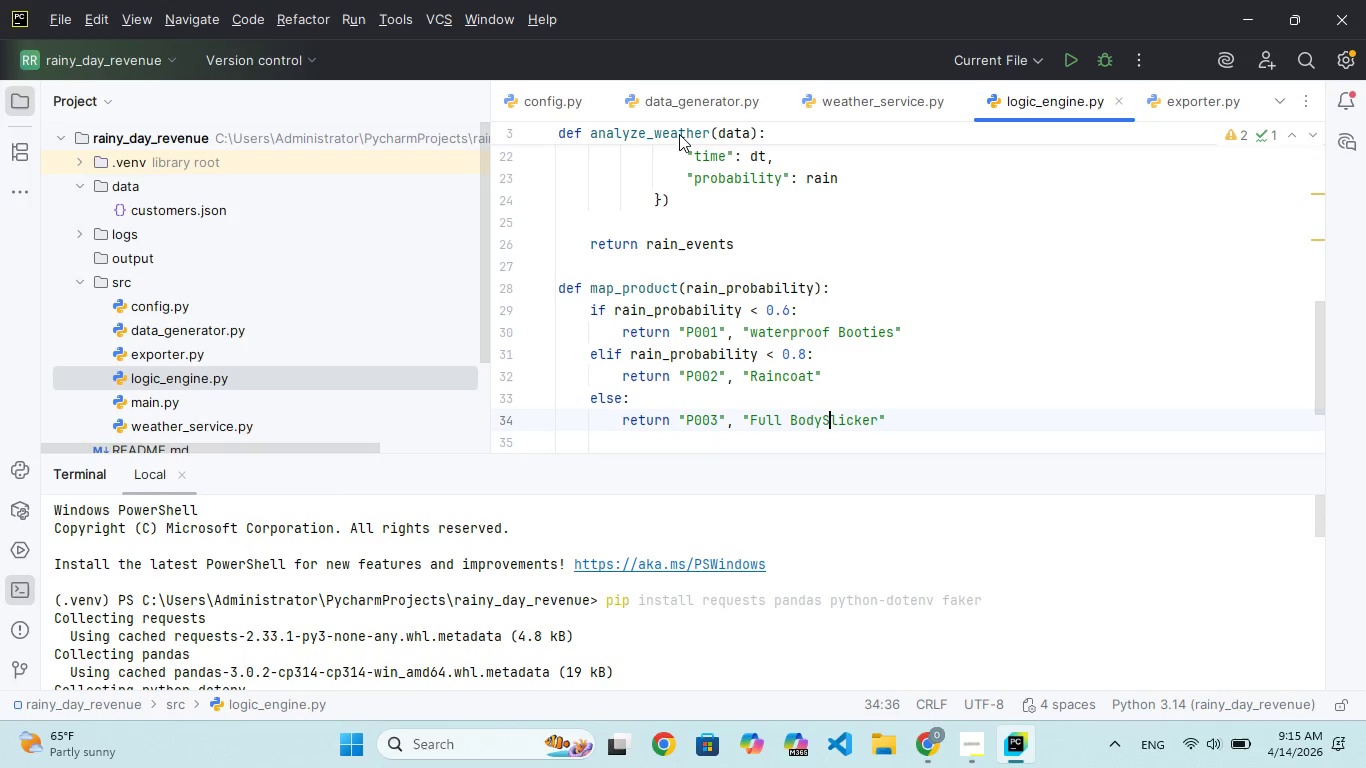 
key(ArrowLeft)
 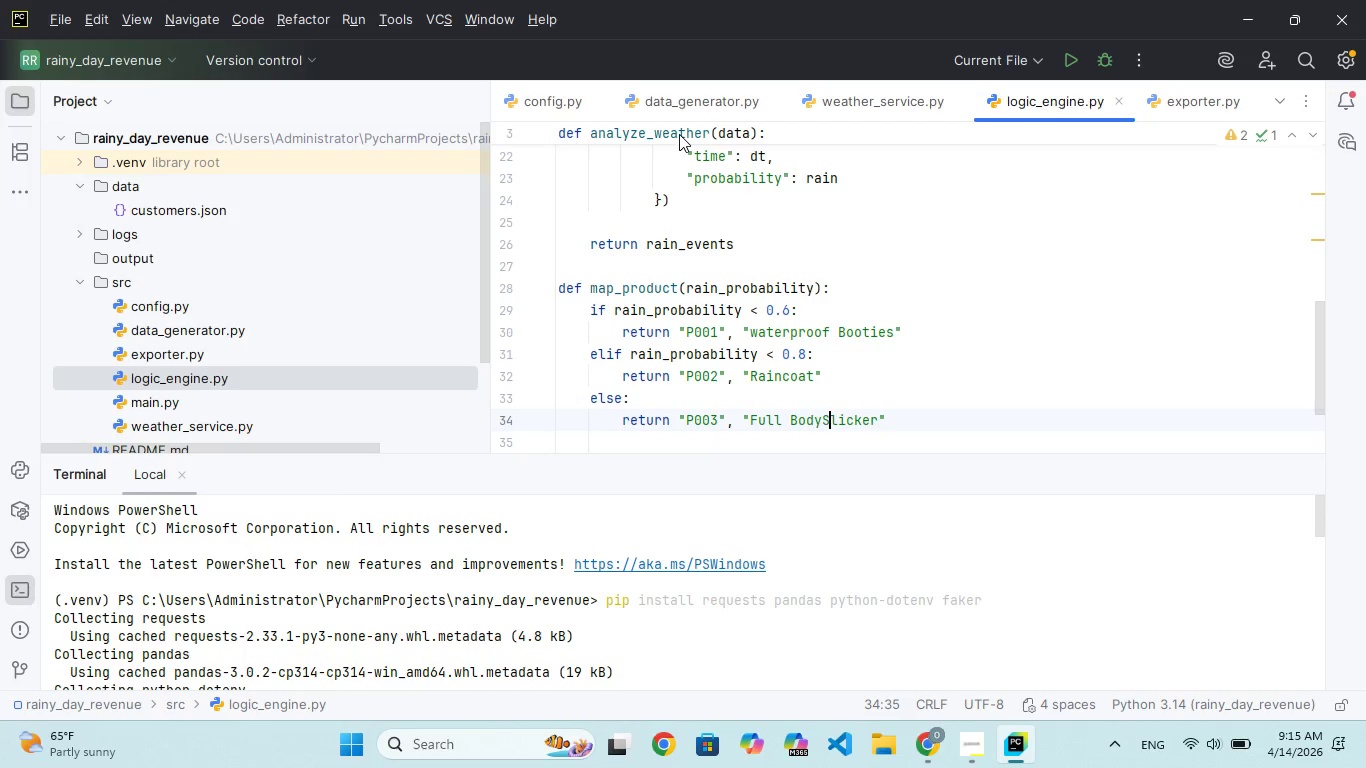 
key(ArrowLeft)
 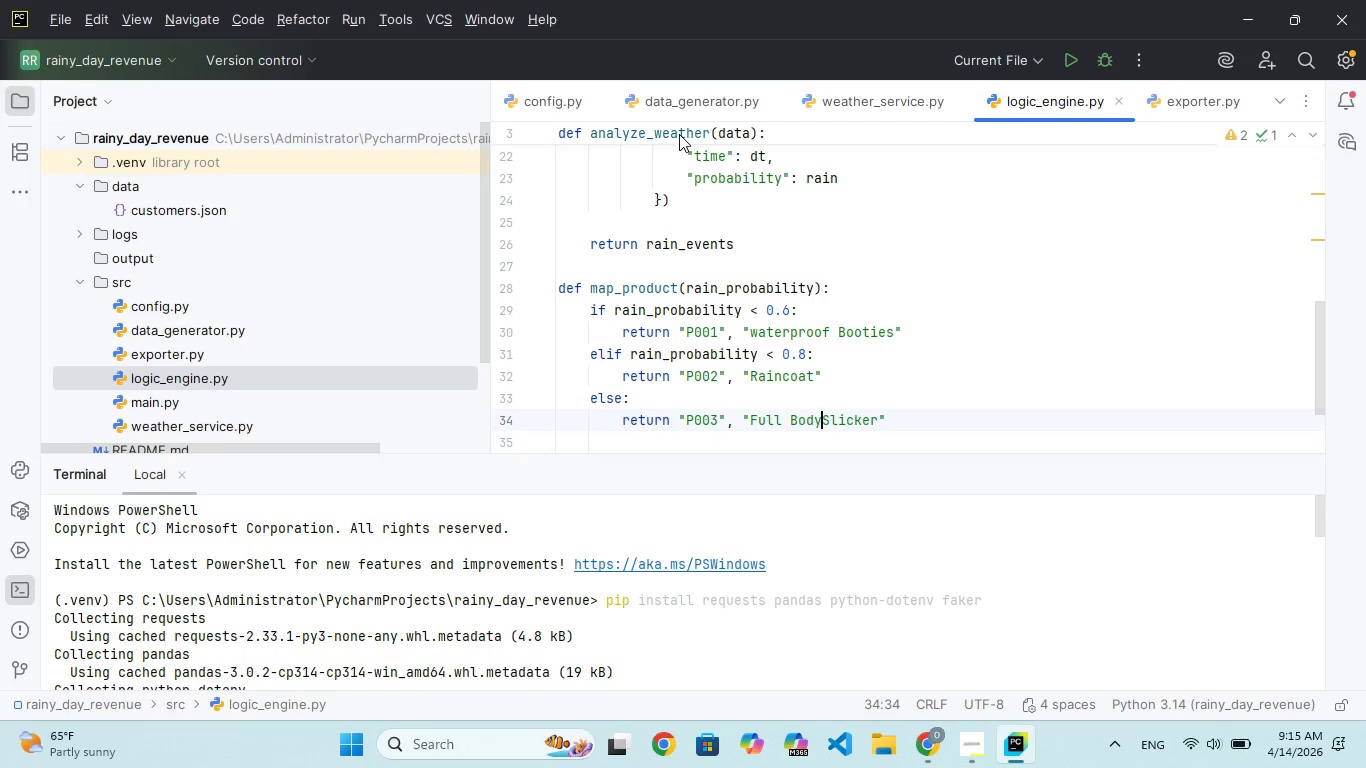 
key(Space)
 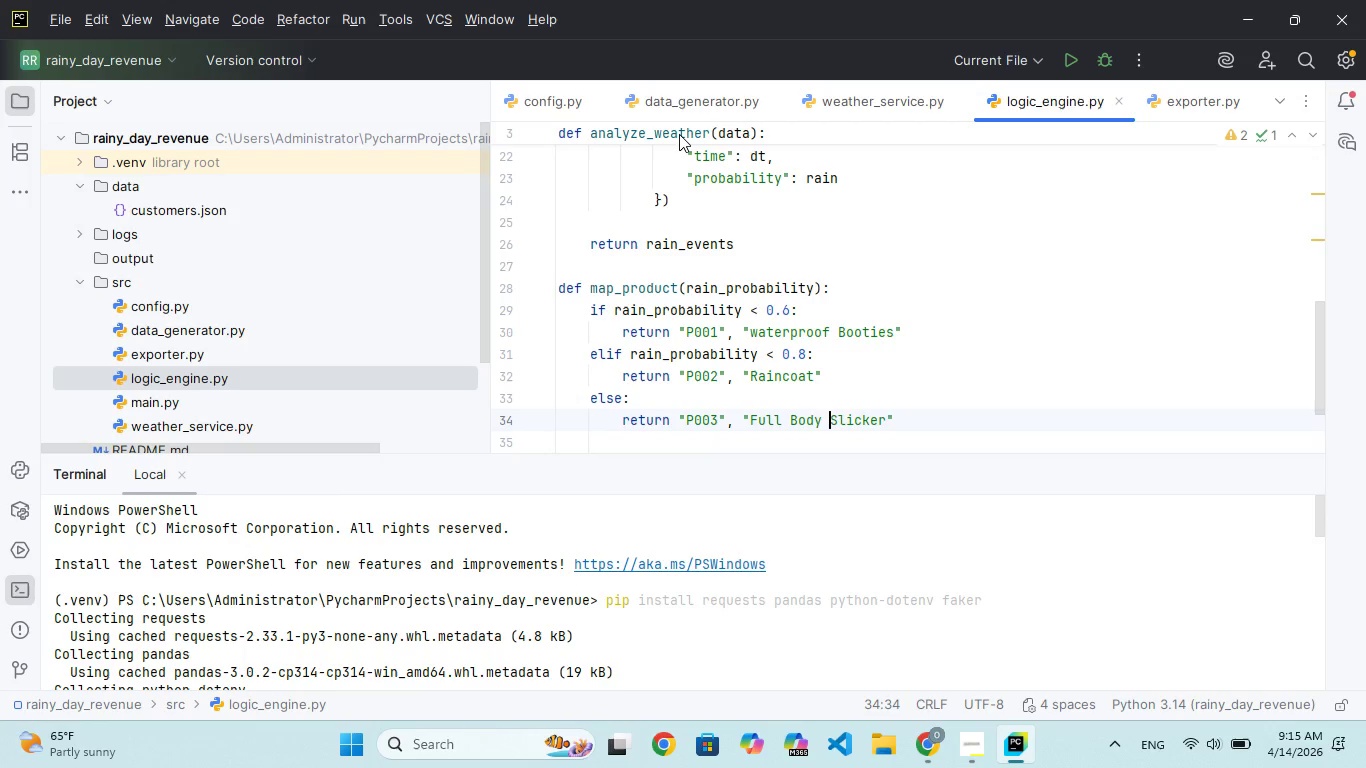 
key(ArrowRight)
 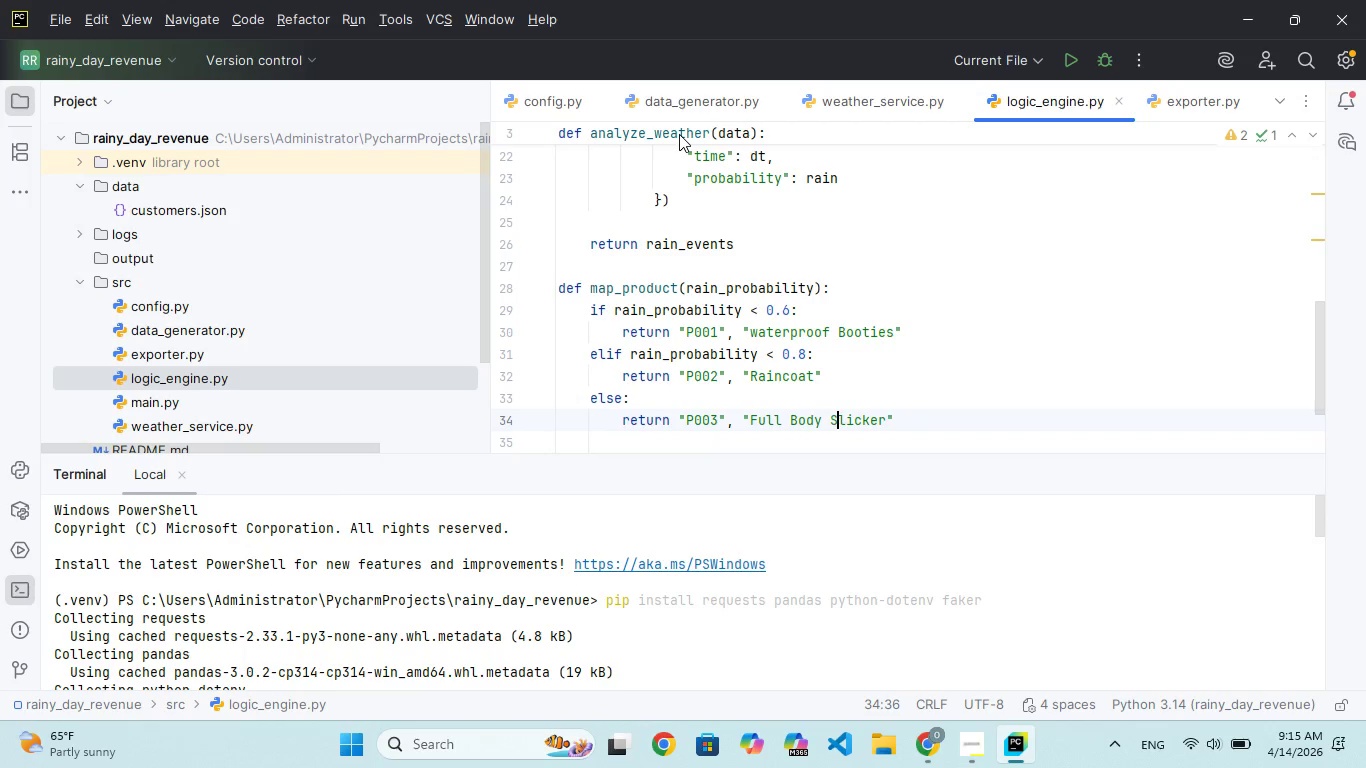 
hold_key(key=ArrowRight, duration=0.44)
 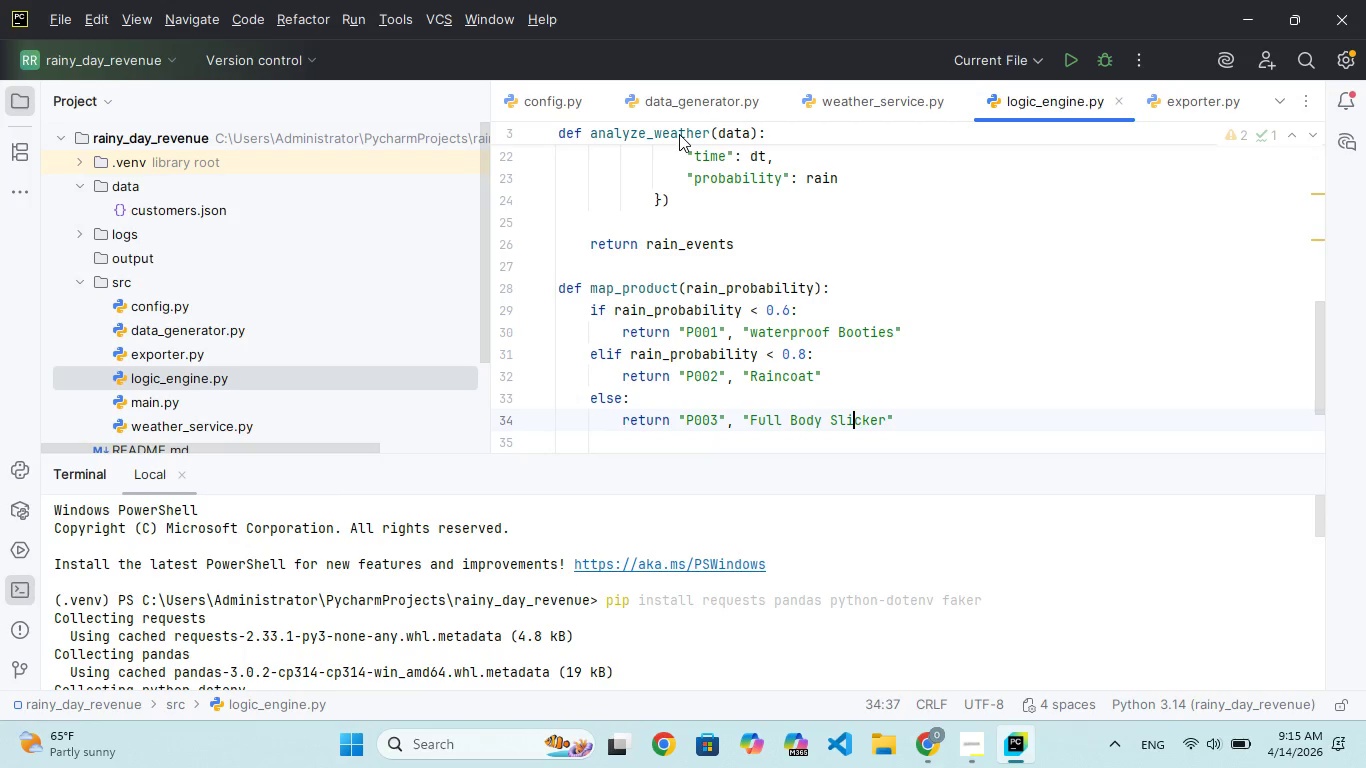 
key(ArrowRight)
 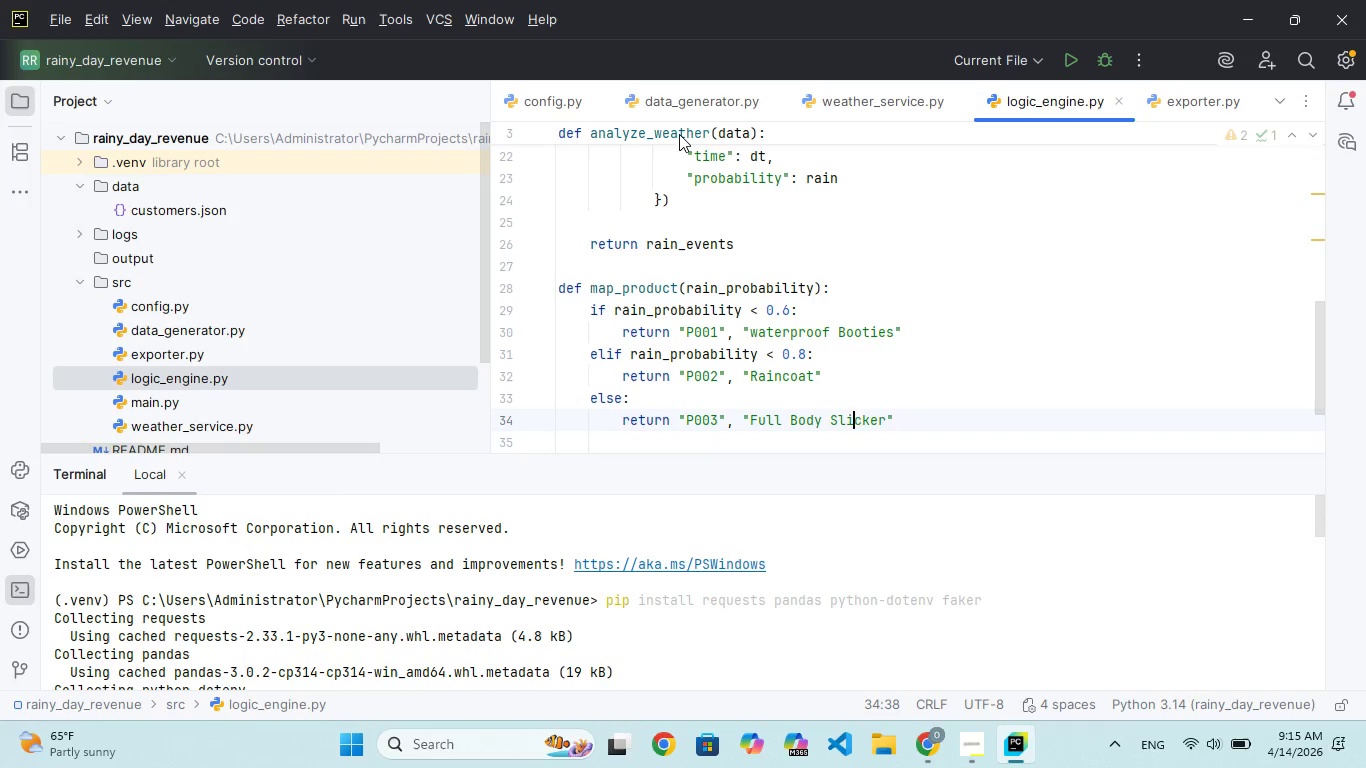 
key(ArrowRight)
 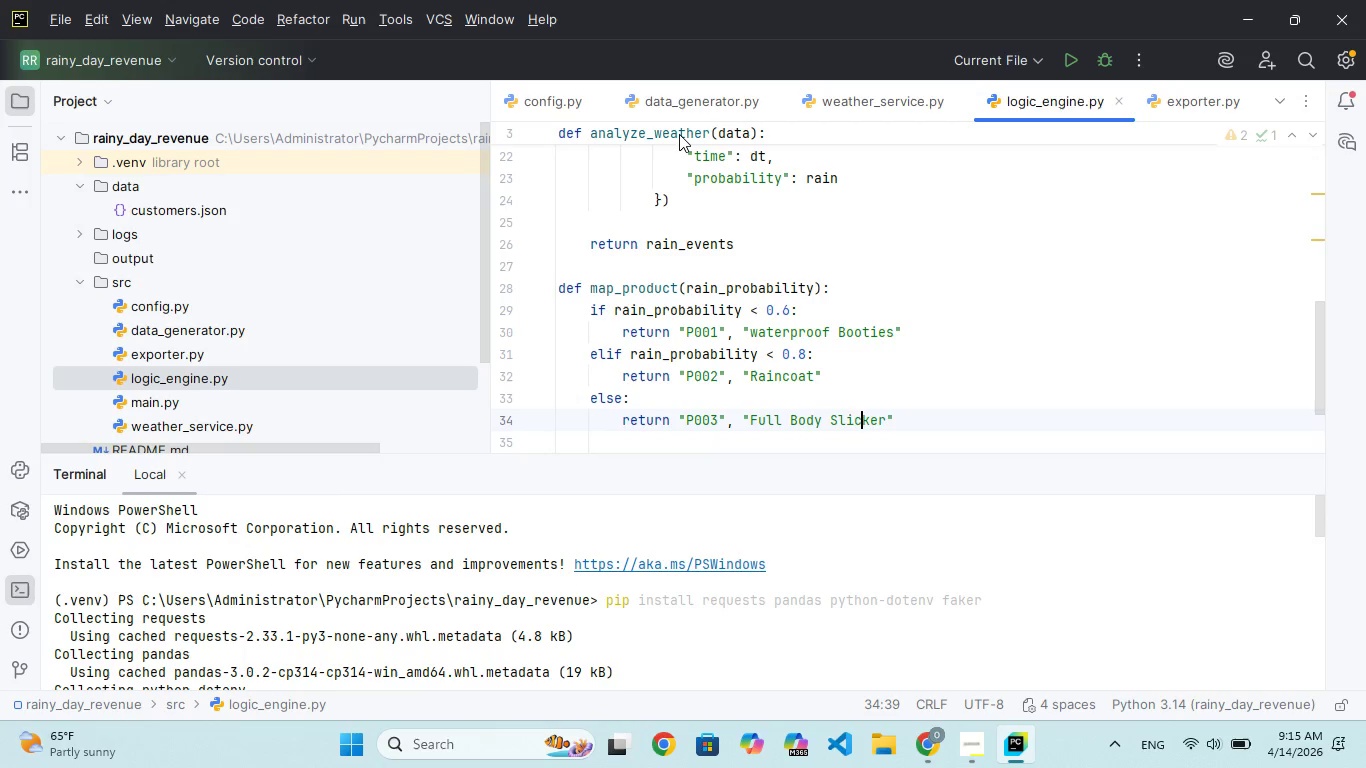 
key(ArrowRight)
 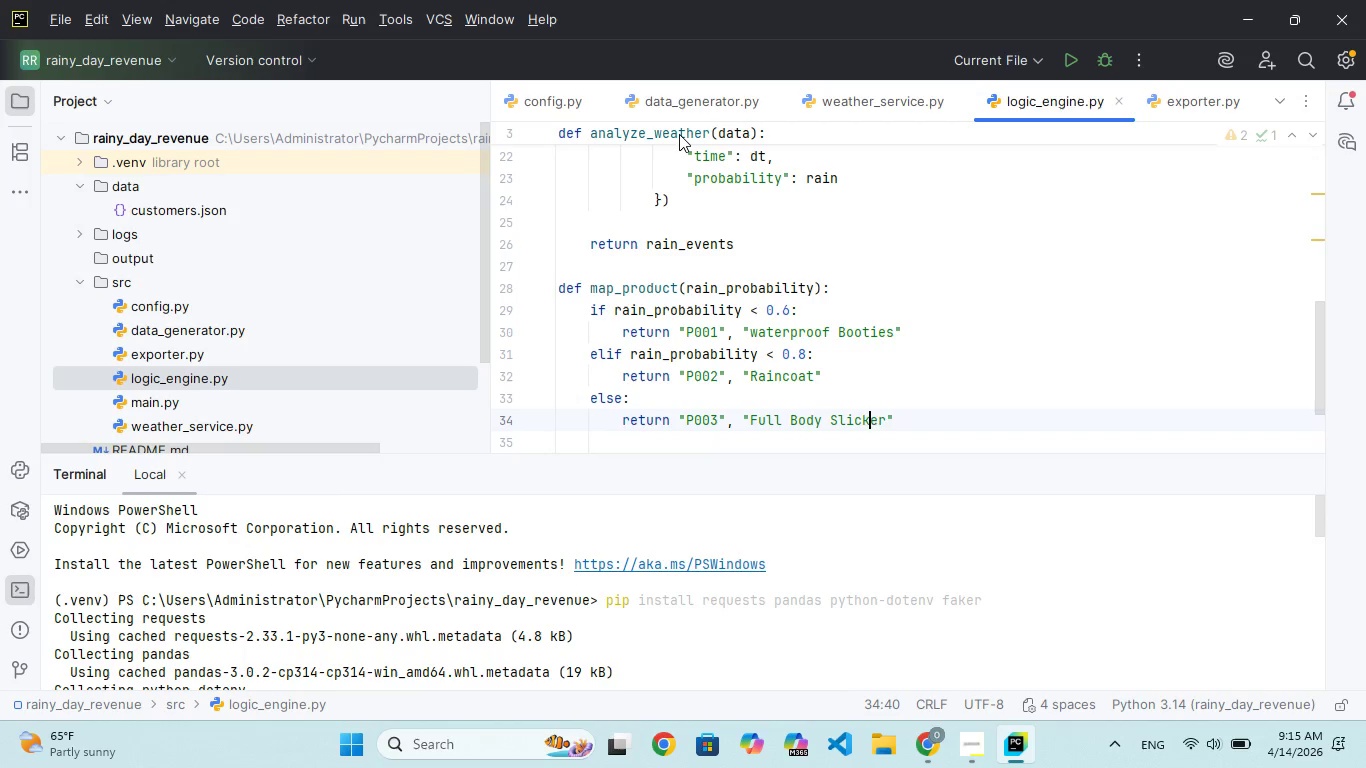 
key(ArrowRight)
 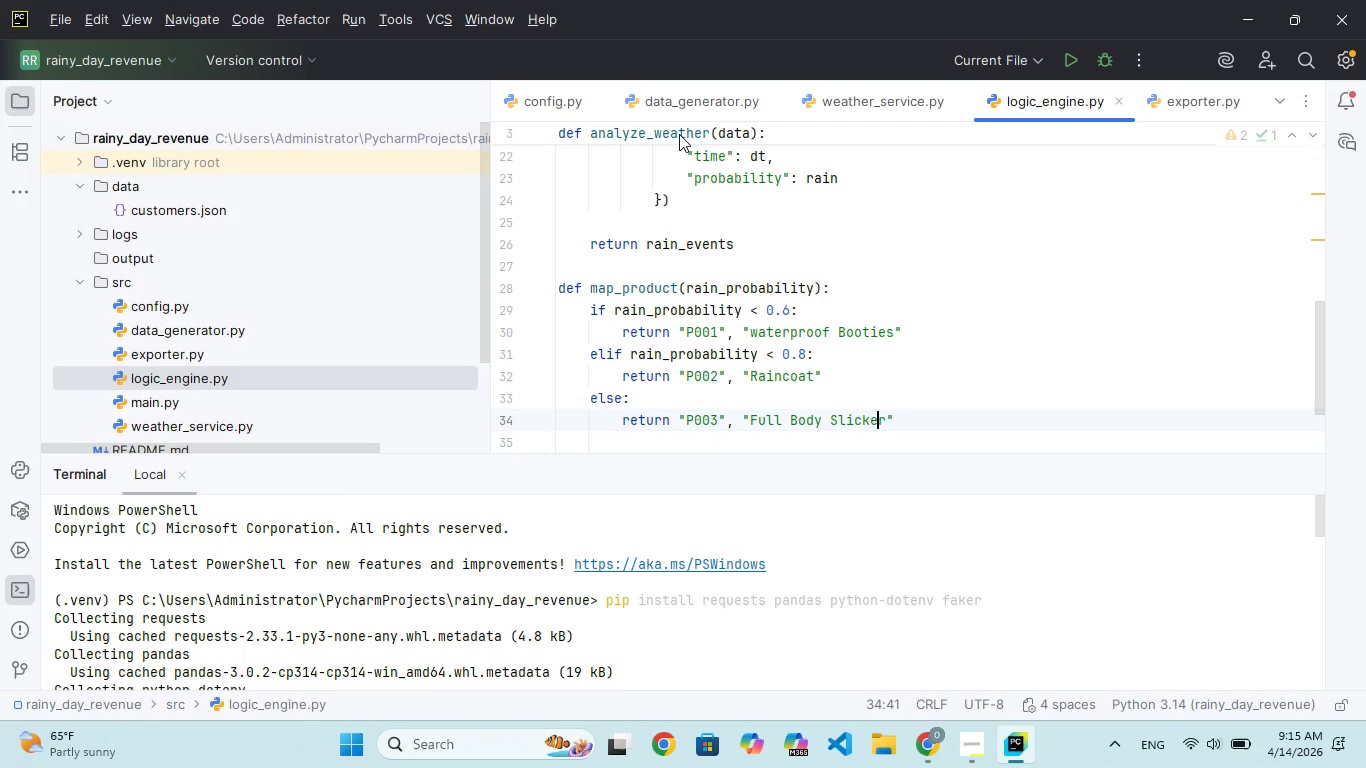 
key(ArrowRight)
 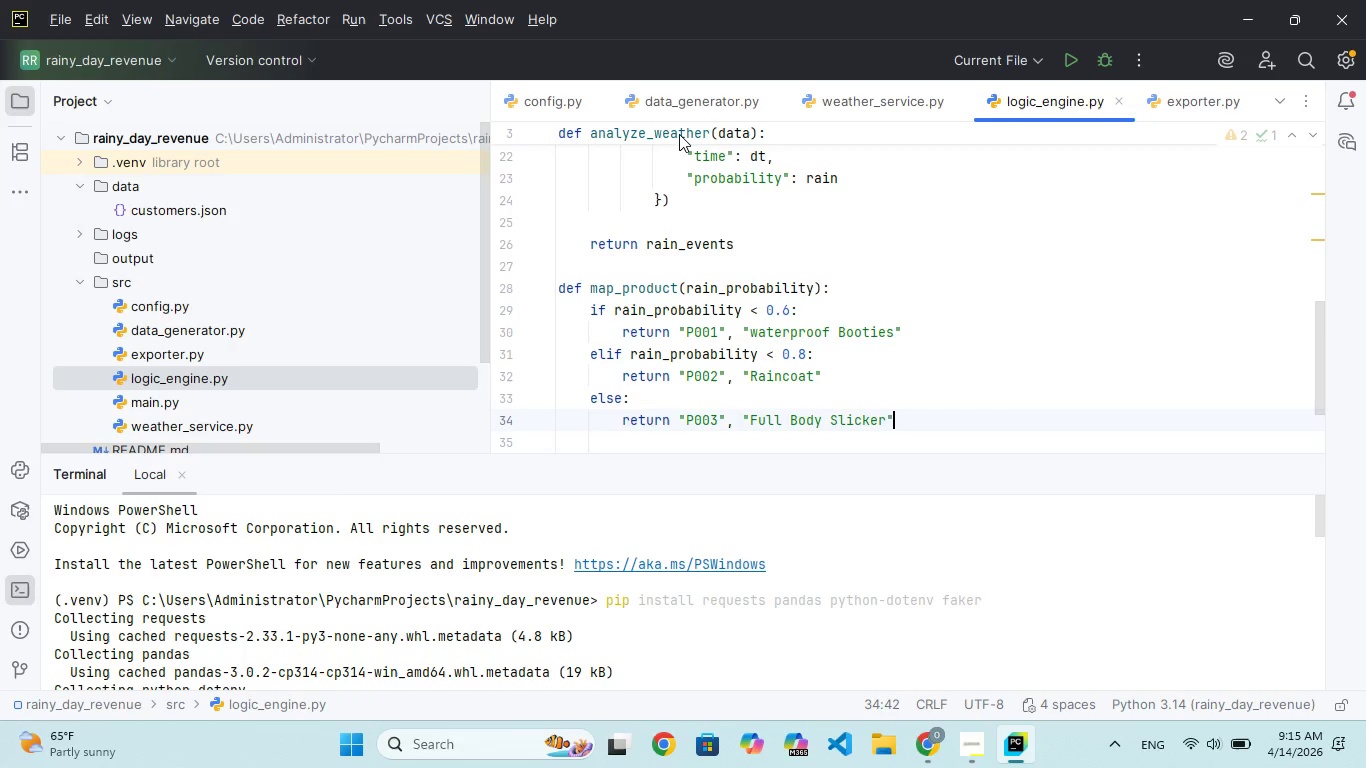 
key(ArrowRight)
 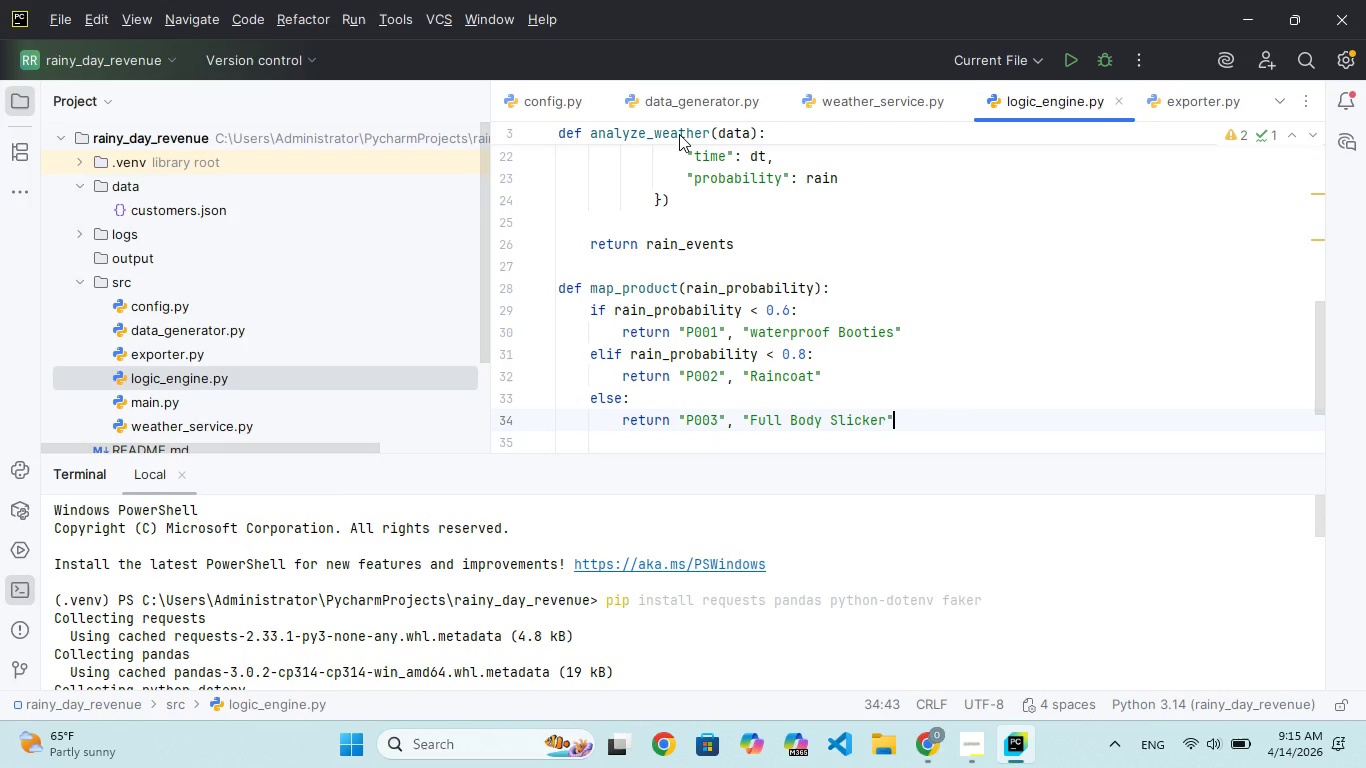 
key(Enter)
 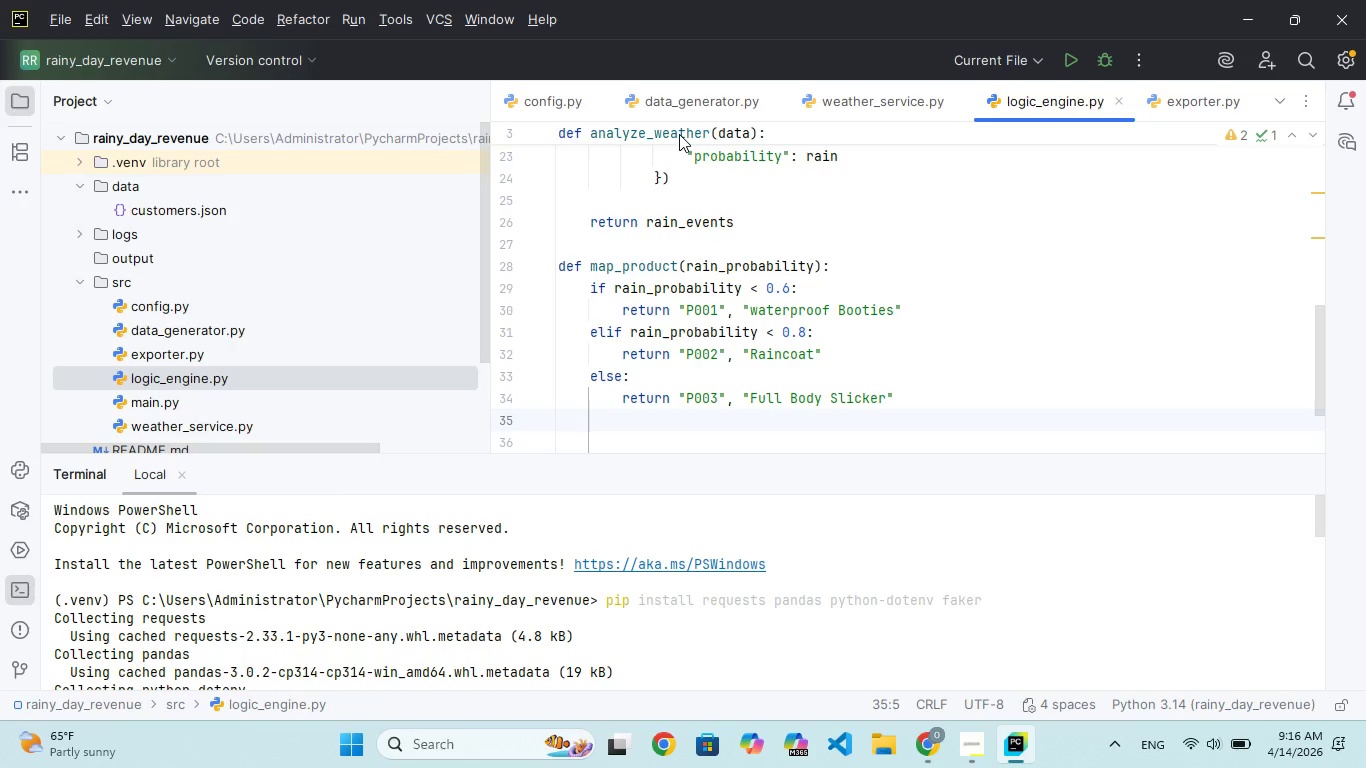 
wait(43.83)
 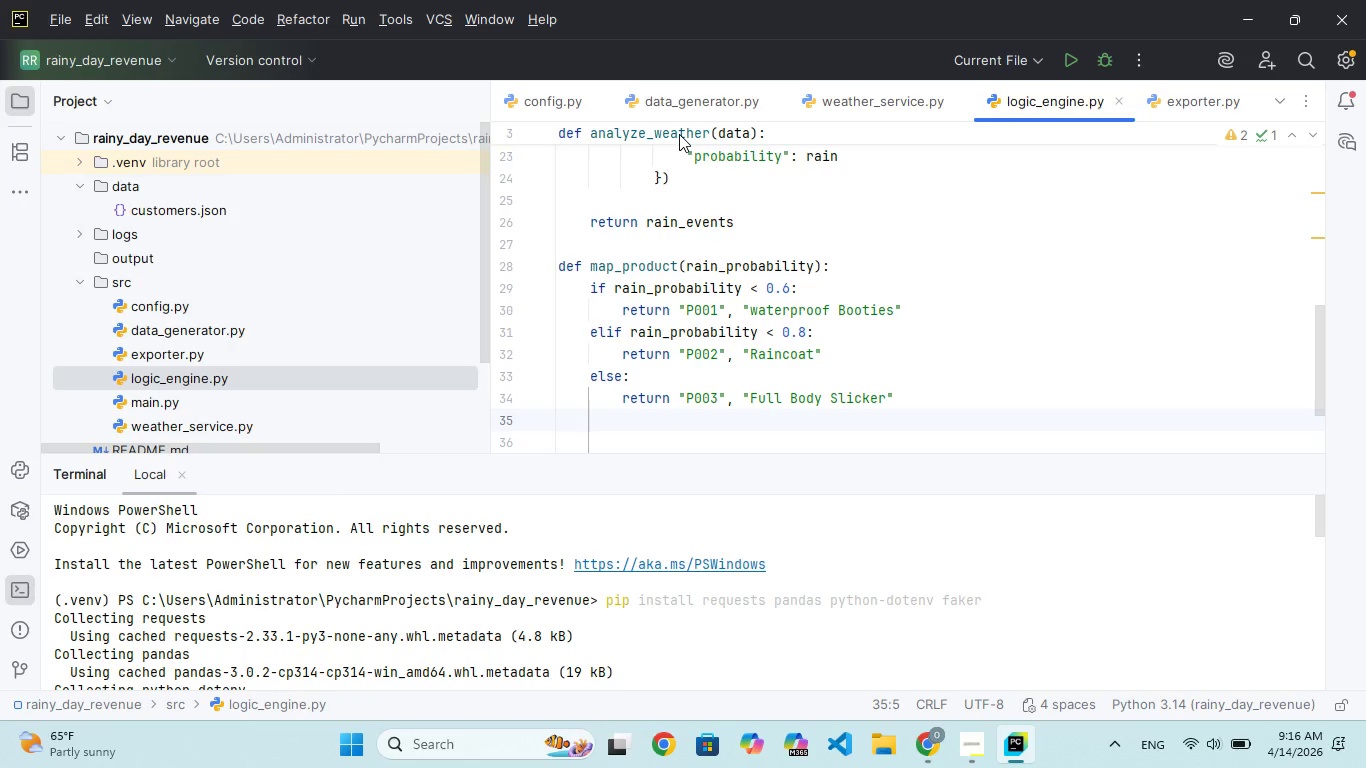 
scroll: coordinate [679, 360], scroll_direction: up, amount: 589.0
 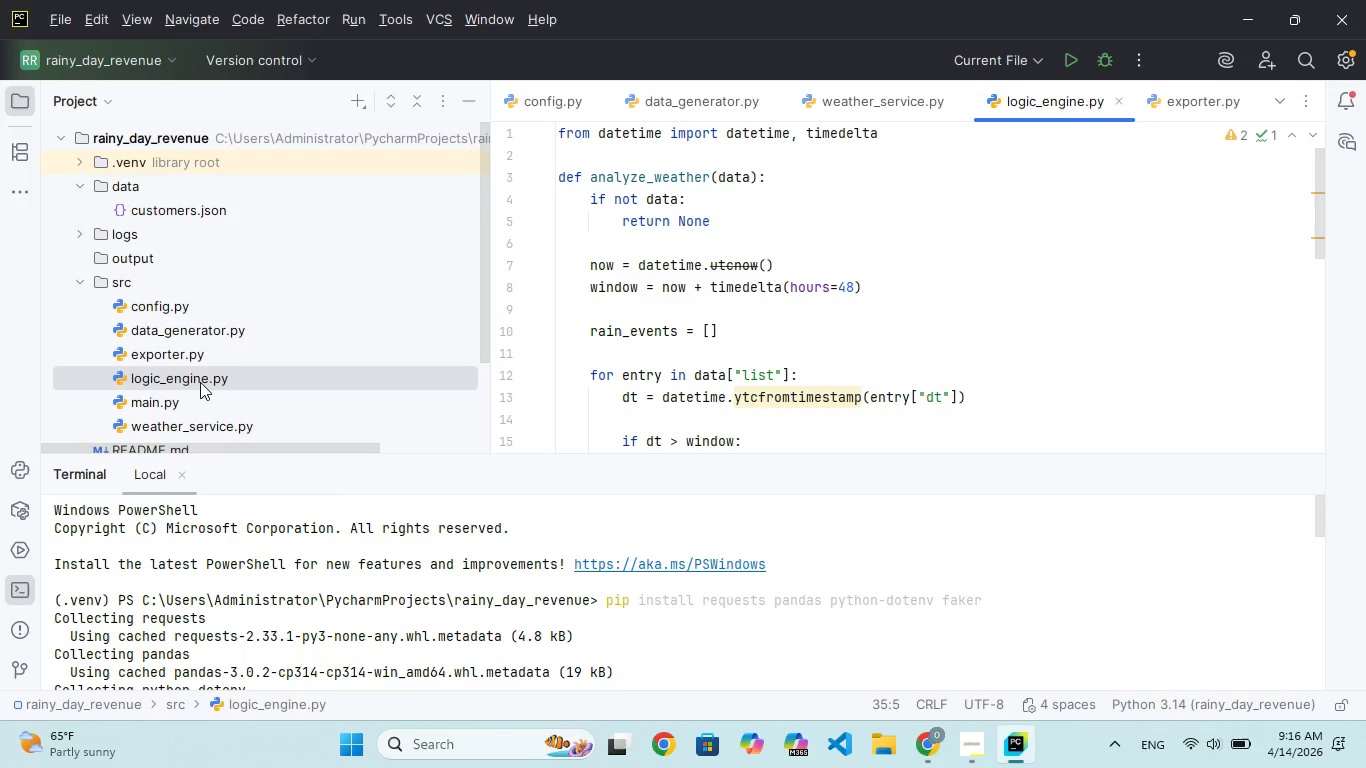 
double_click([179, 352])
 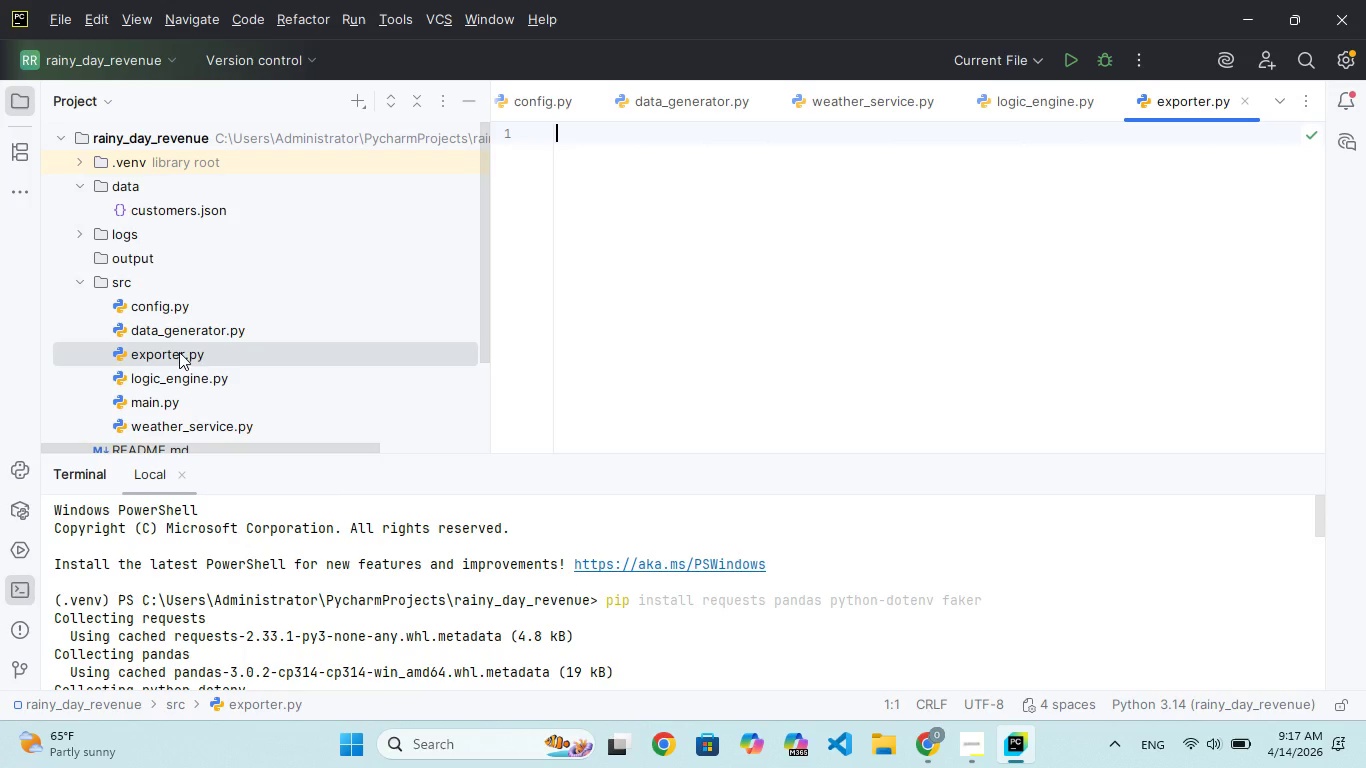 
wait(29.52)
 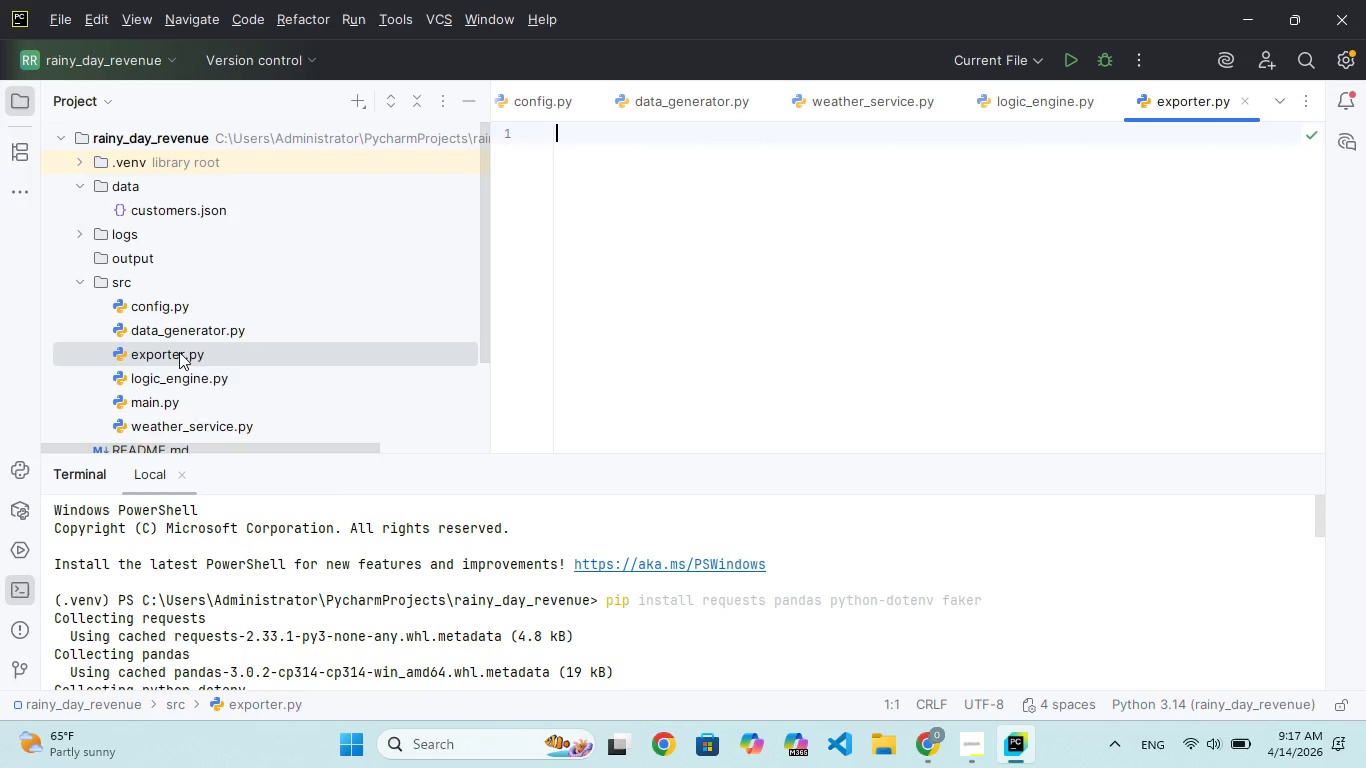 
type(imot pands as )
 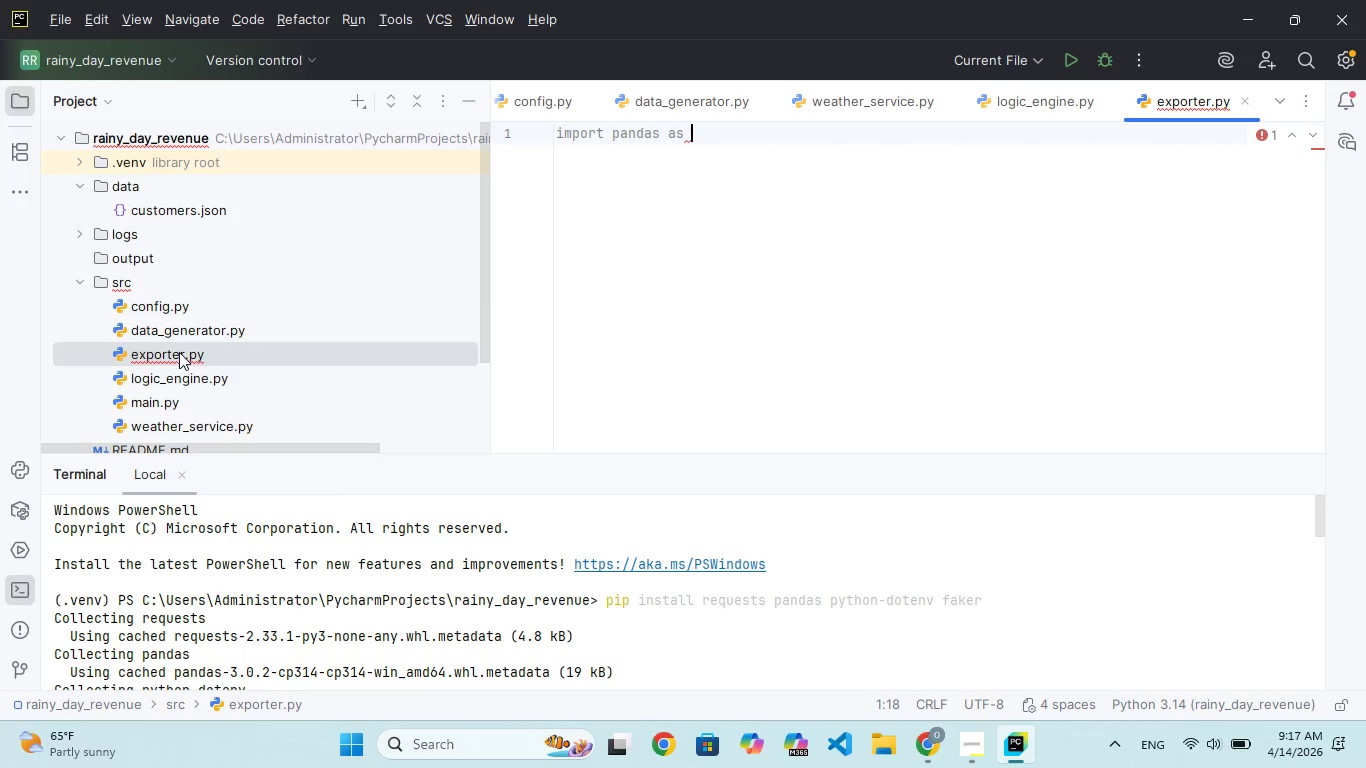 
hold_key(key=R, duration=0.33)
 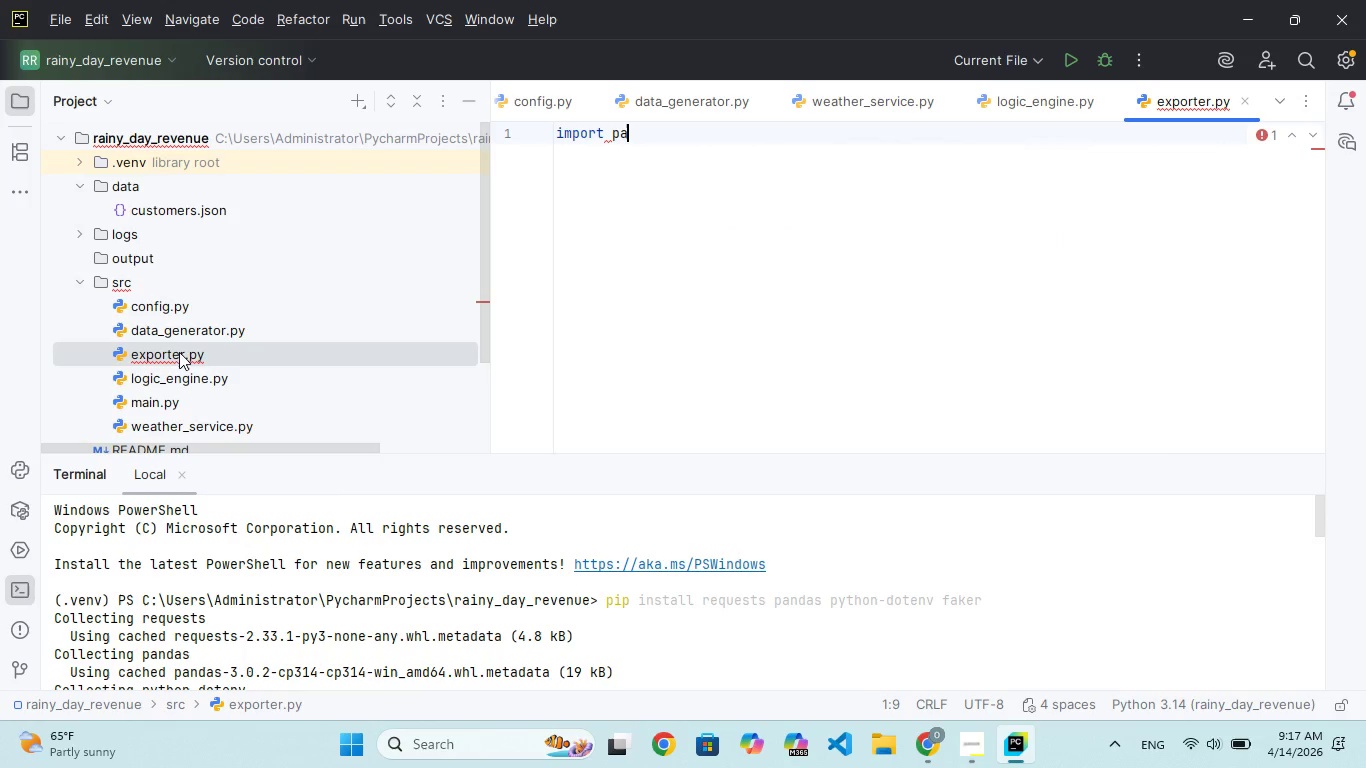 
hold_key(key=P, duration=0.33)
 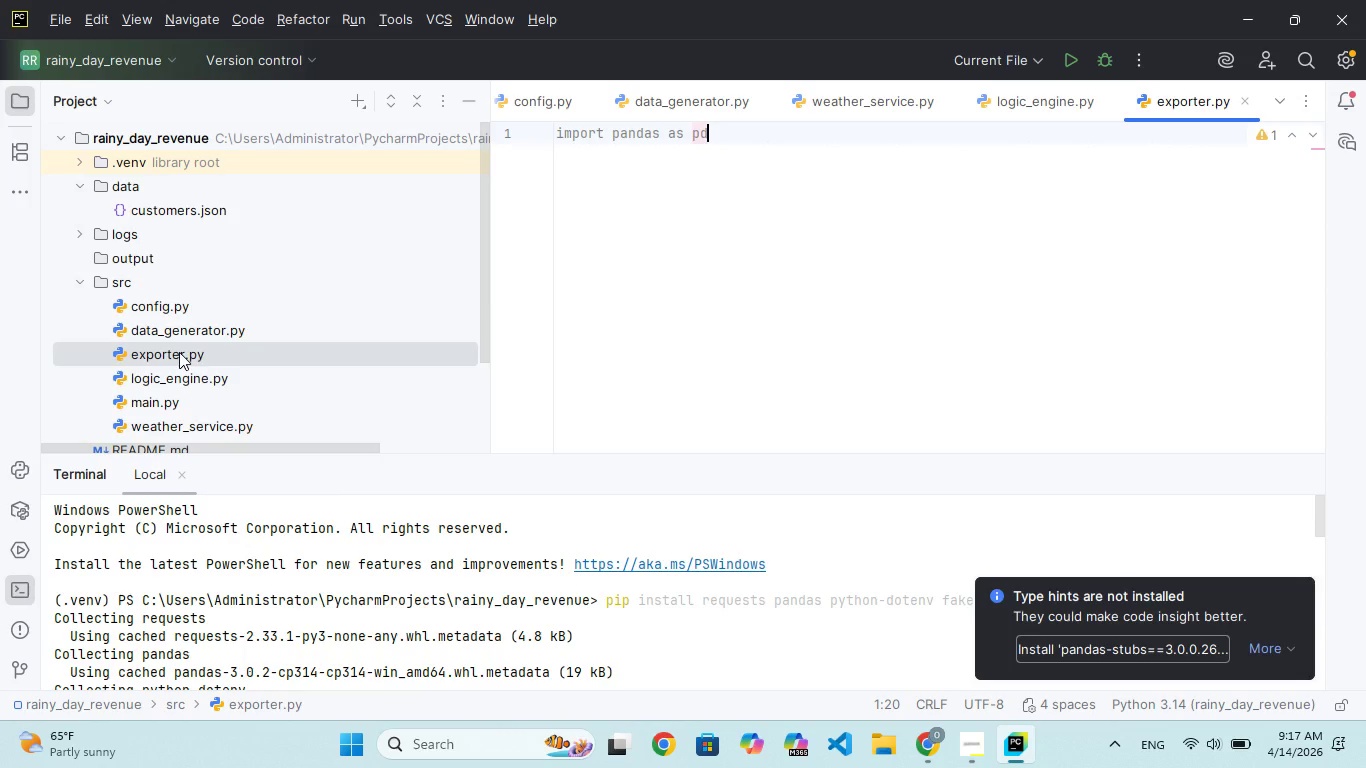 
hold_key(key=D, duration=0.39)
 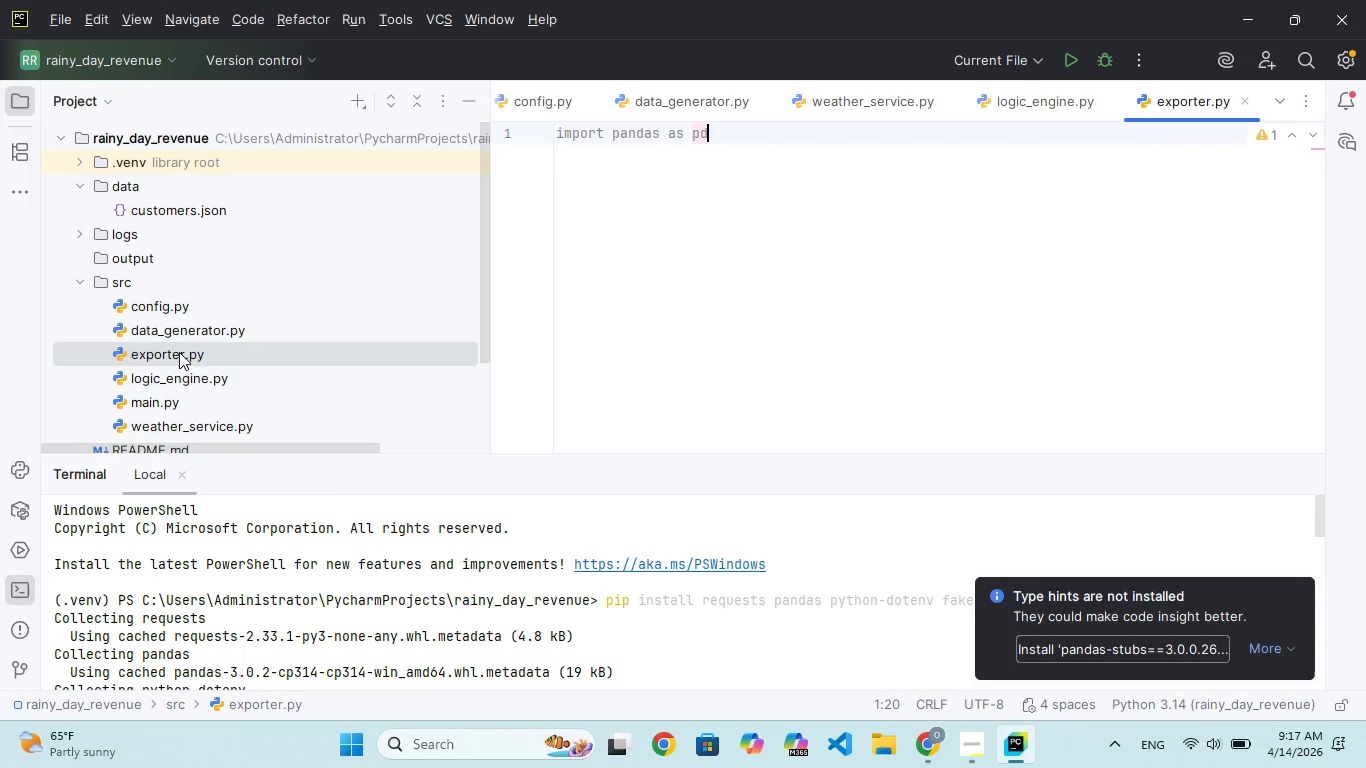 
key(Enter)
 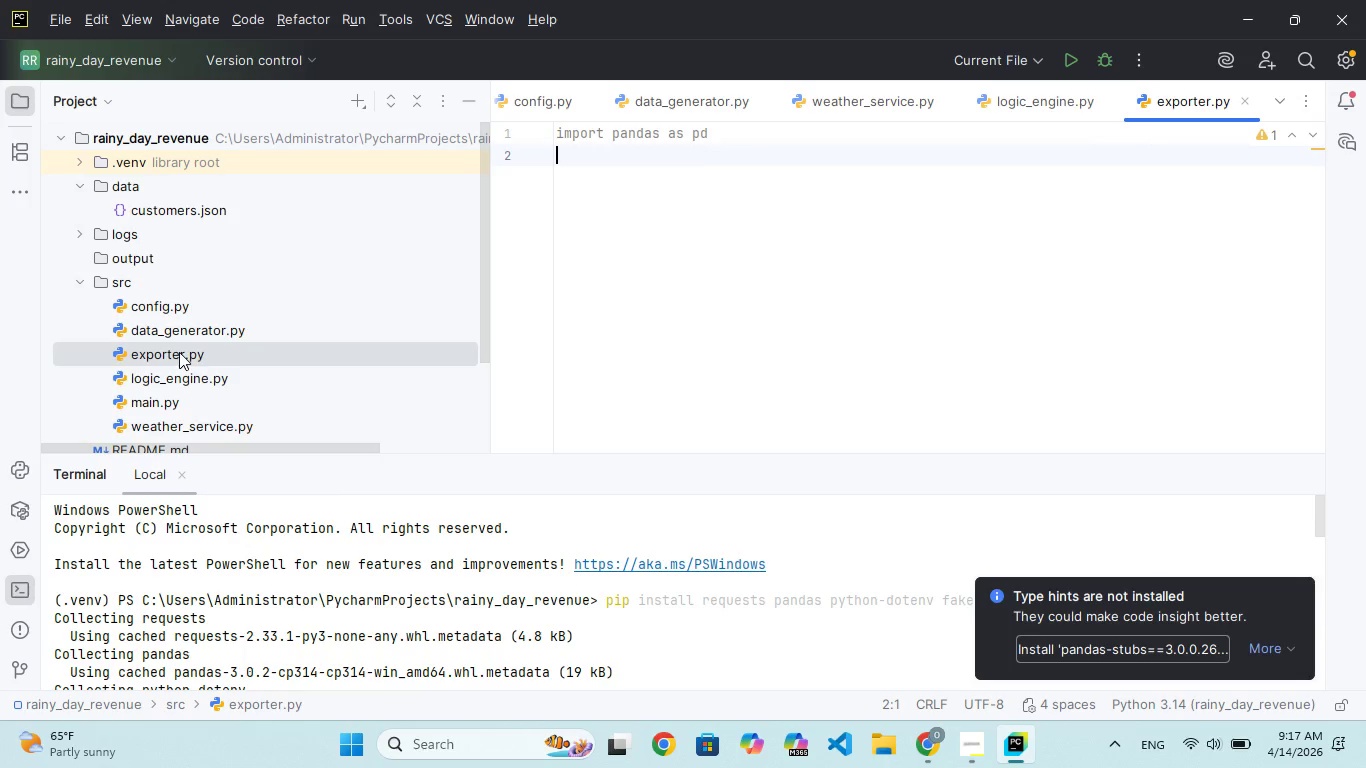 
type(from coding)
key(Backspace)
key(Backspace)
key(Backspace)
key(Backspace)
 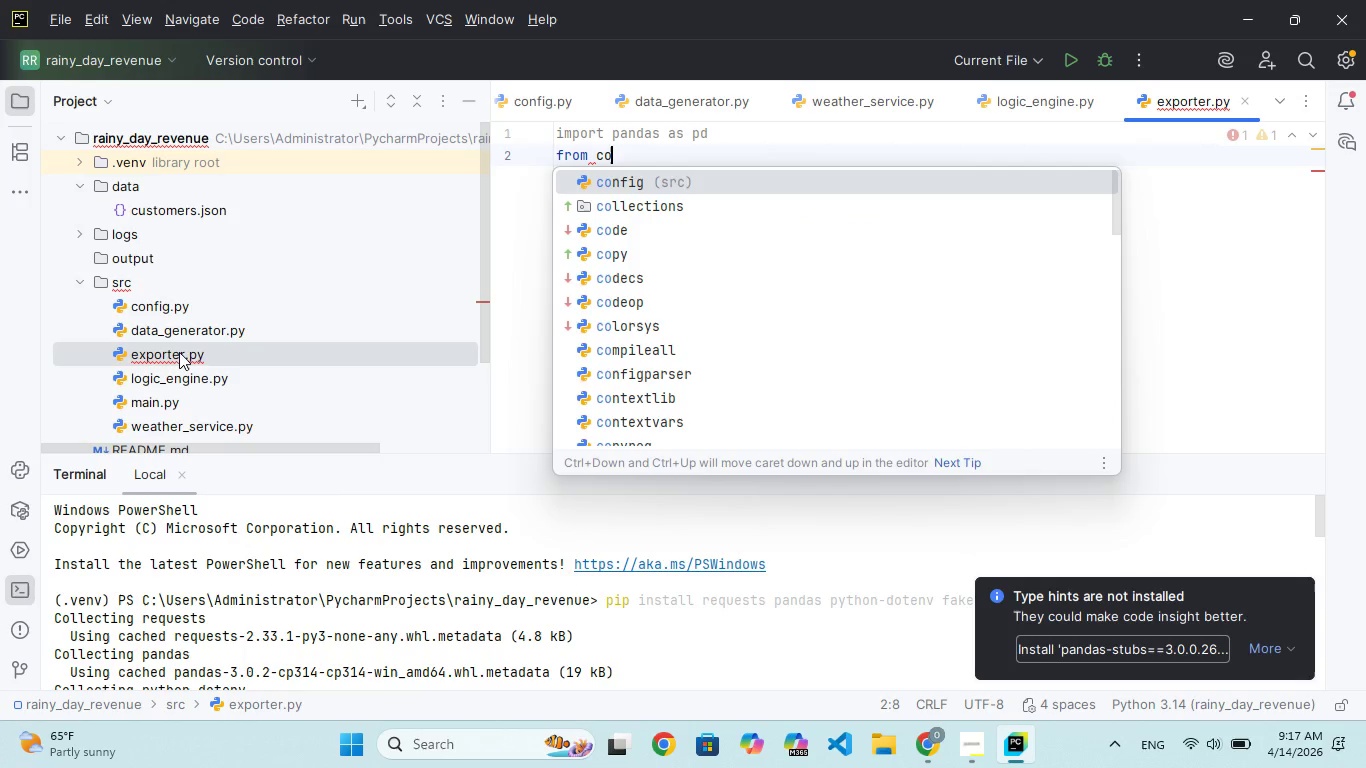 
key(Enter)
 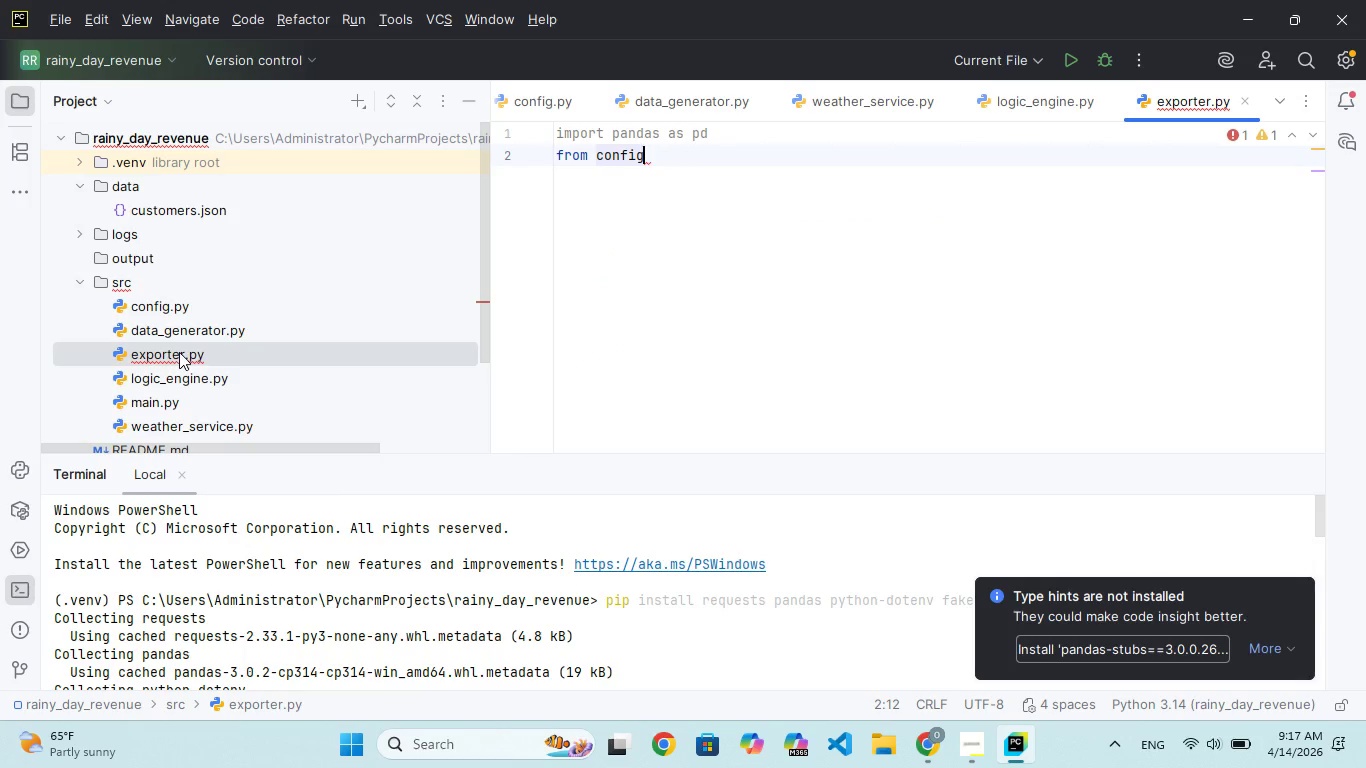 
type( import OUTPT_FILE)
 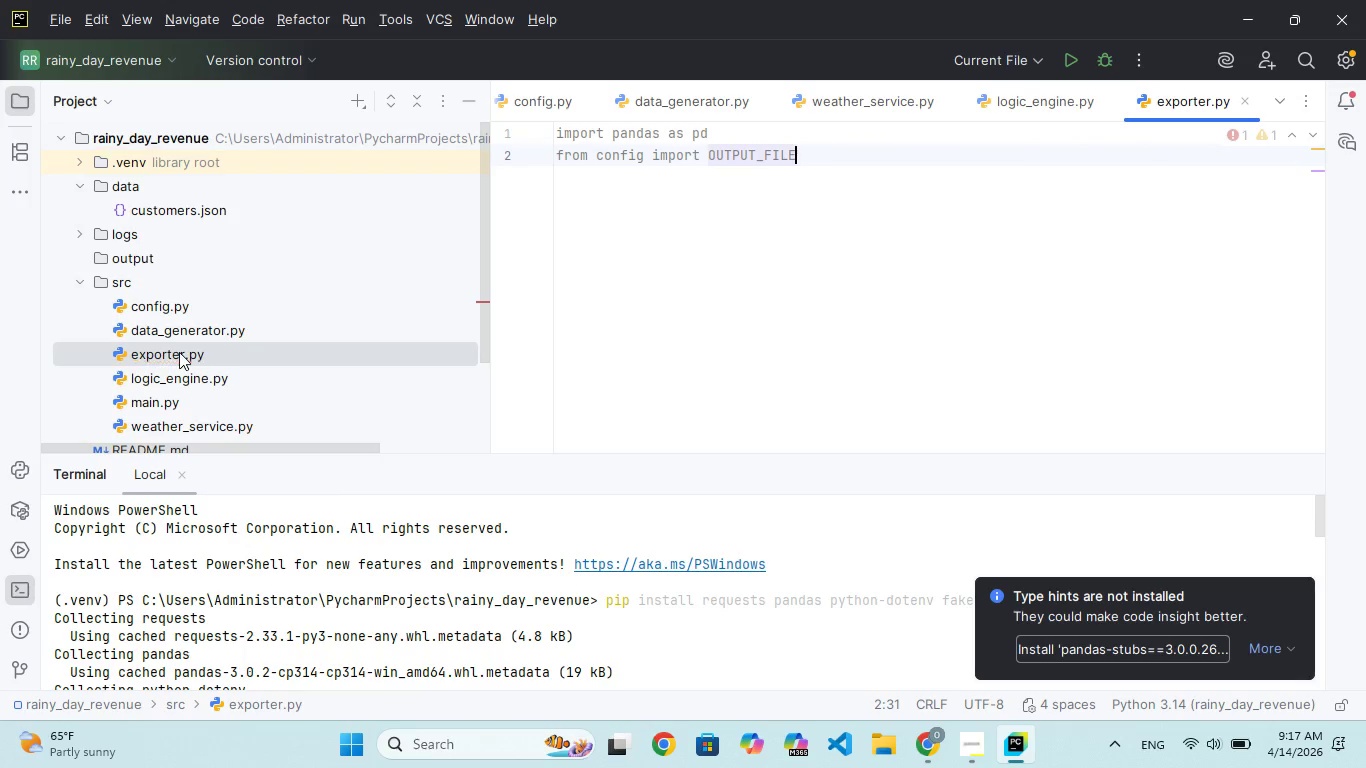 
key(Enter)
 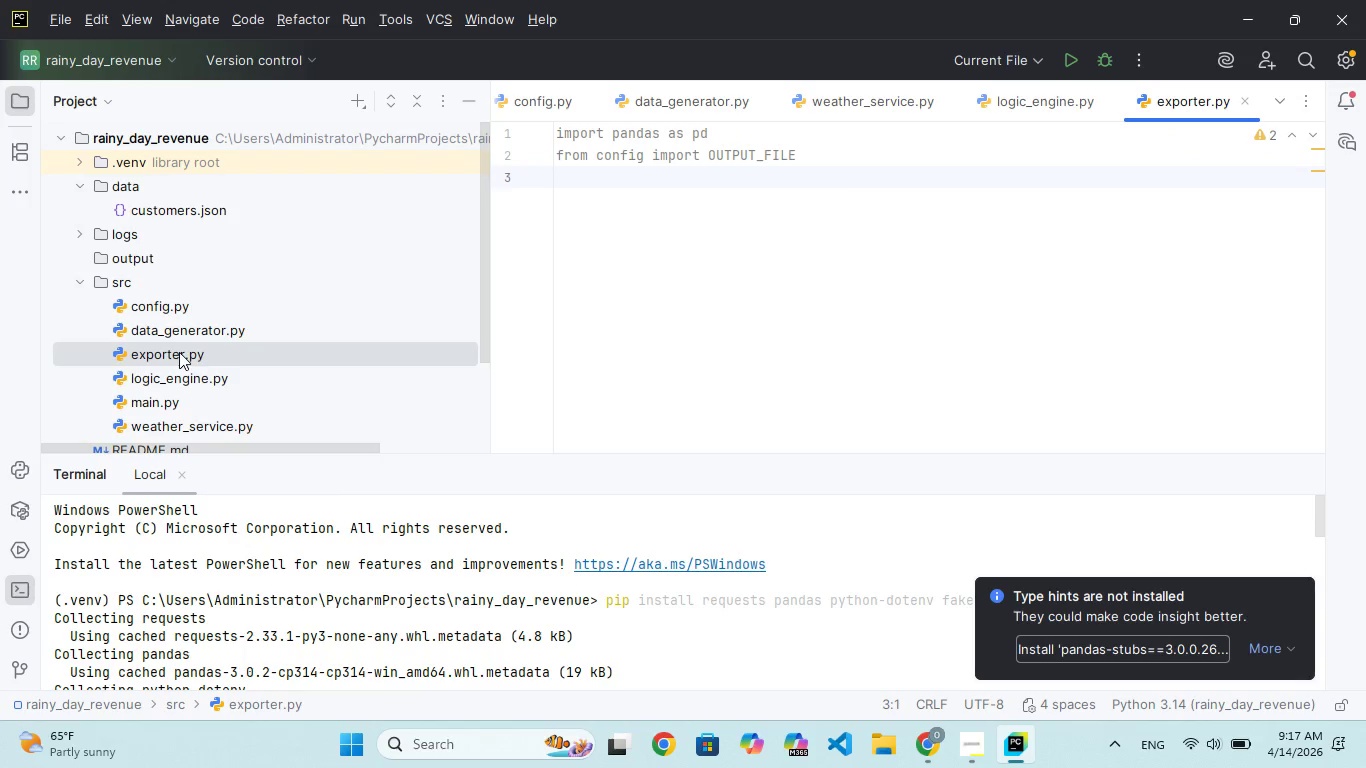 
key(Enter)
 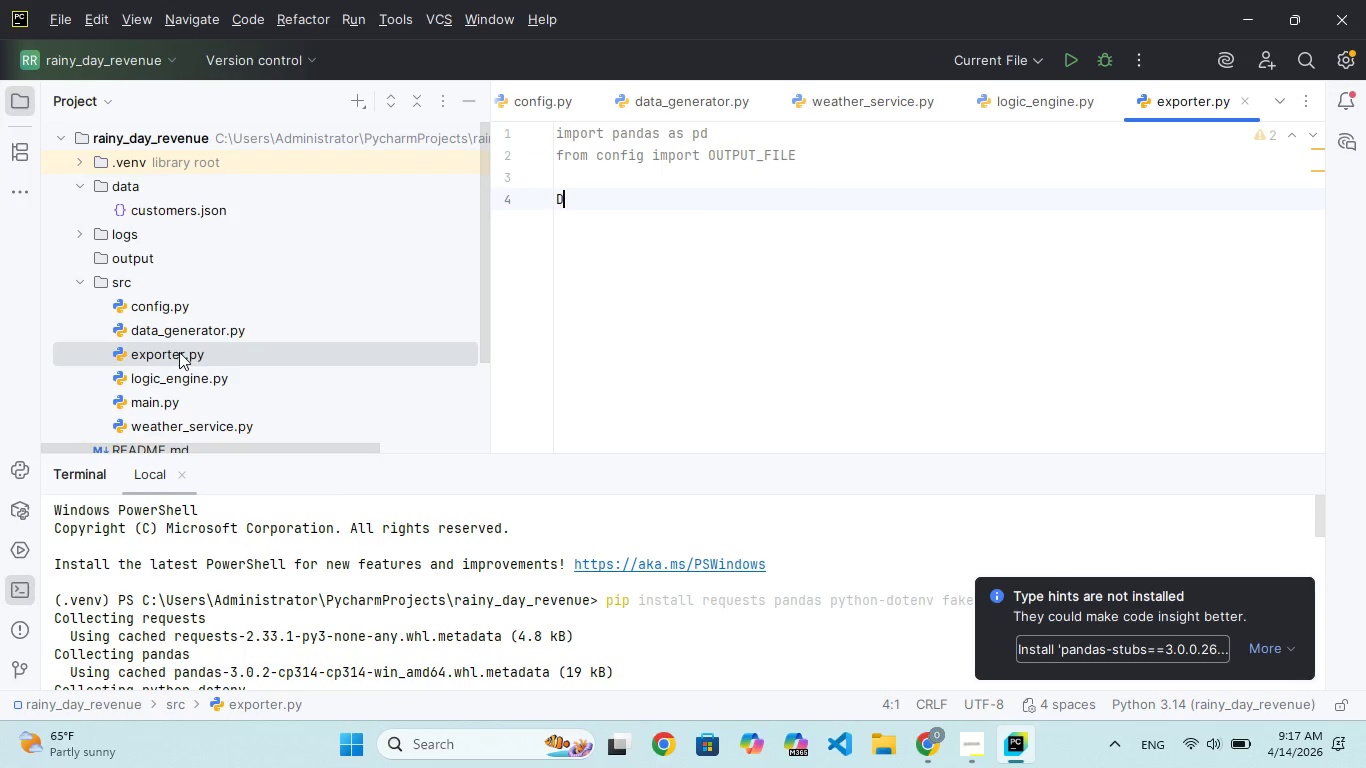 
type(DEF)
key(Backspace)
key(Backspace)
key(Backspace)
type(def exort_cam)
 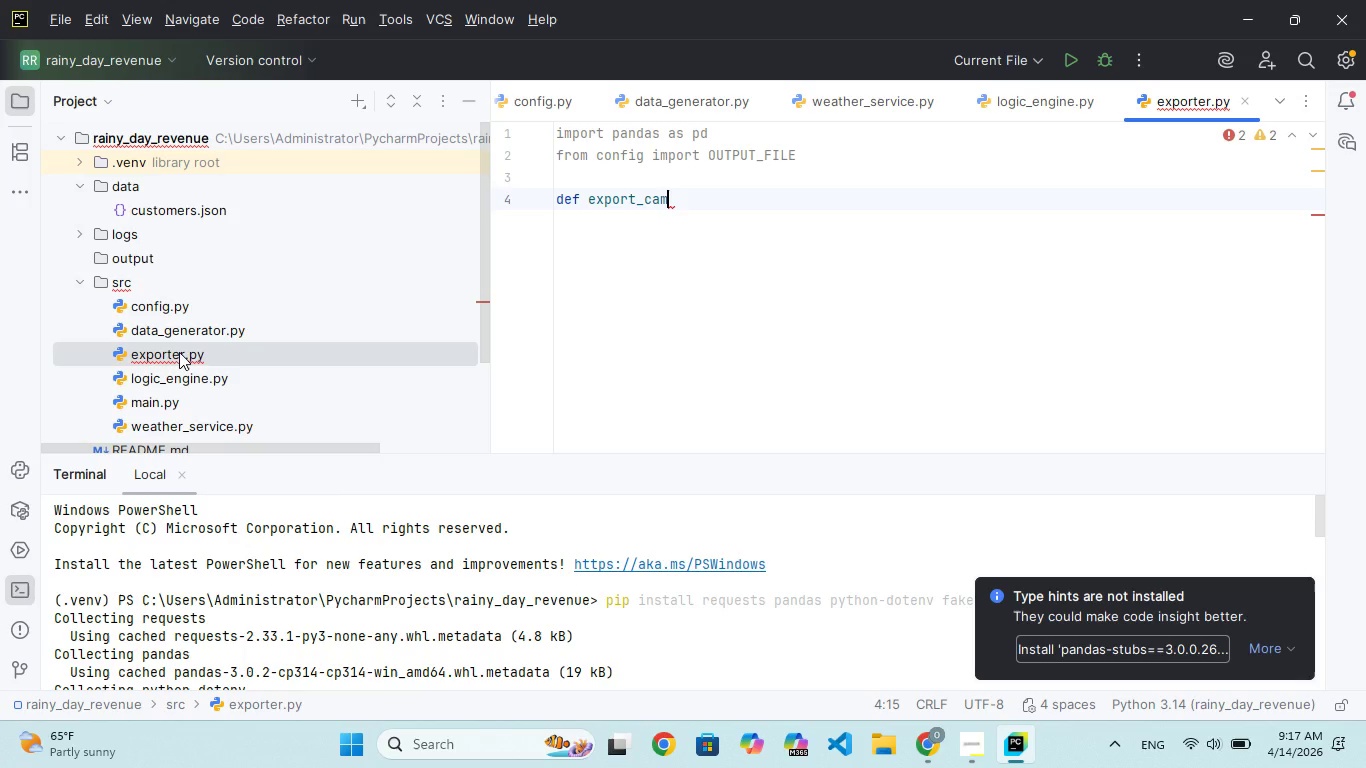 
hold_key(key=P, duration=0.36)
 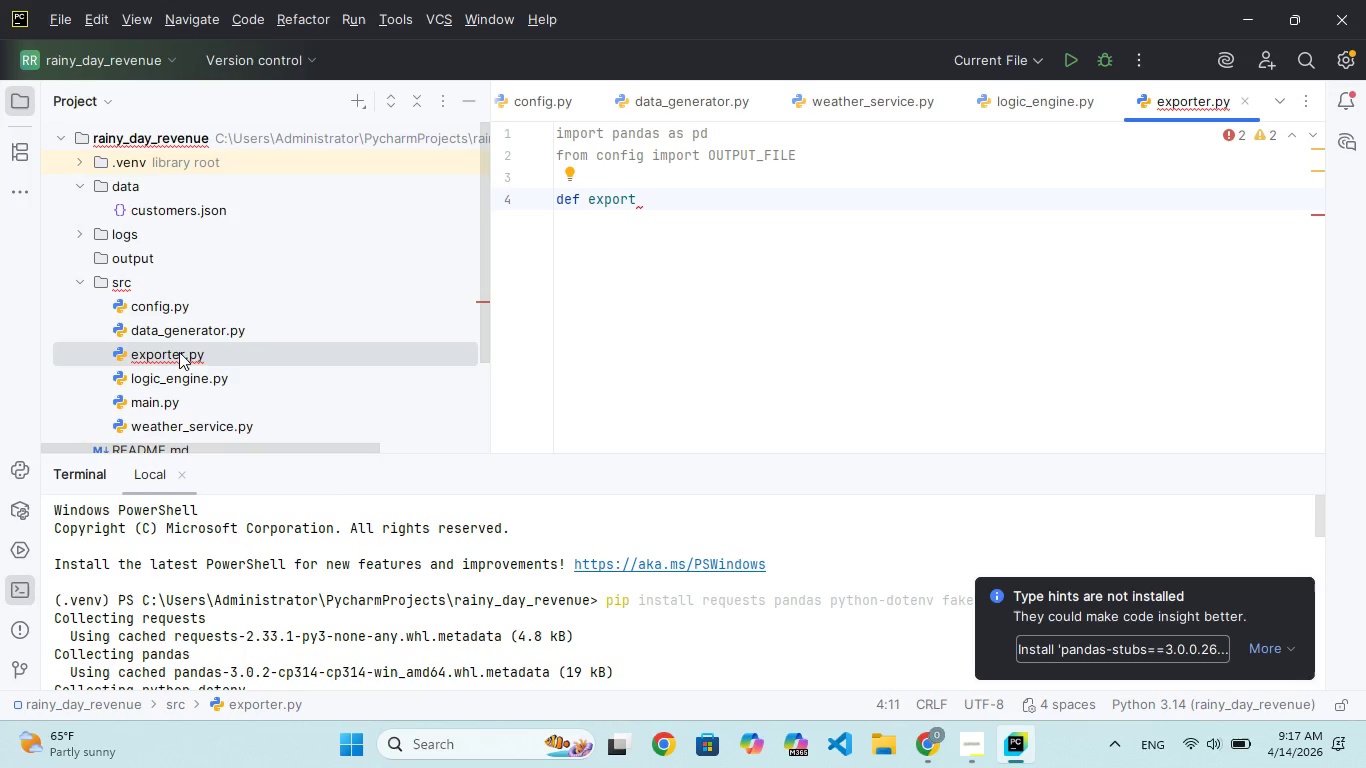 
type(pai)
 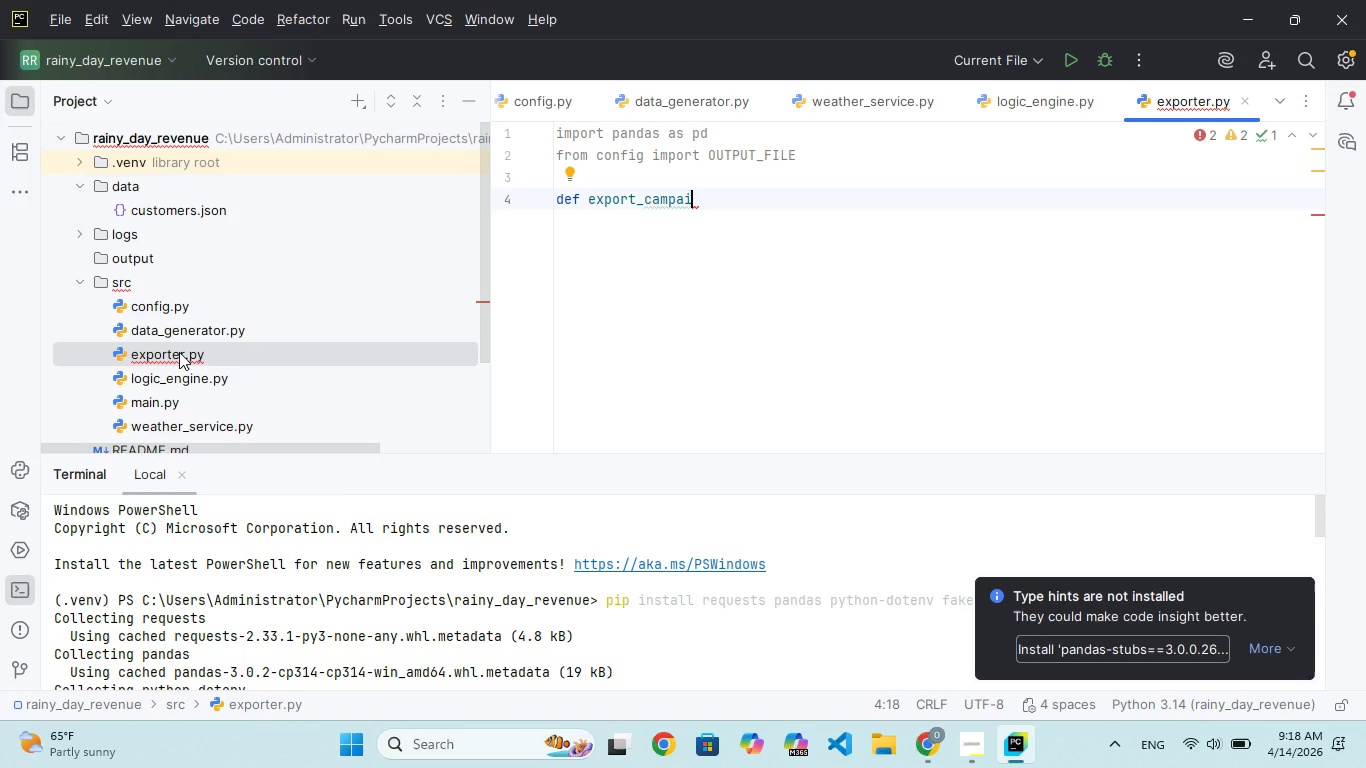 
type(gn)
 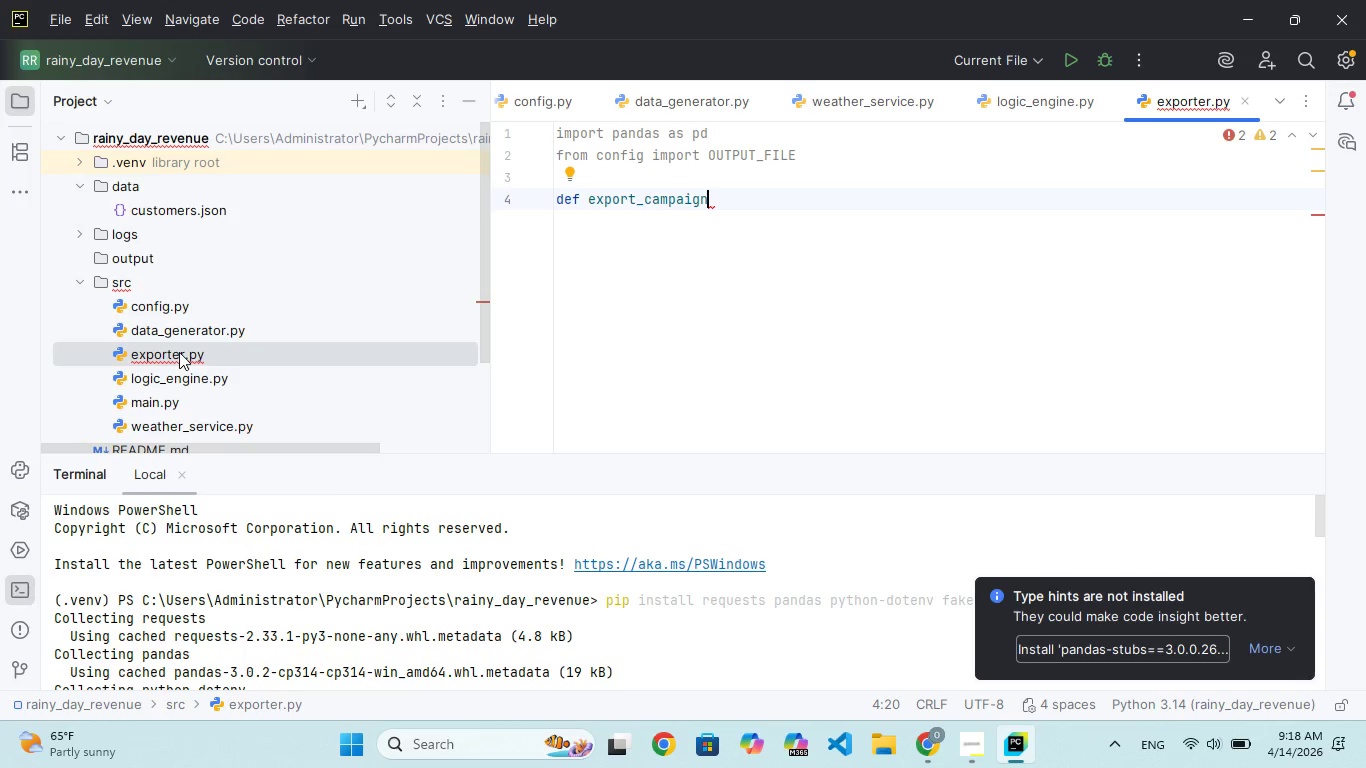 
type((data)
 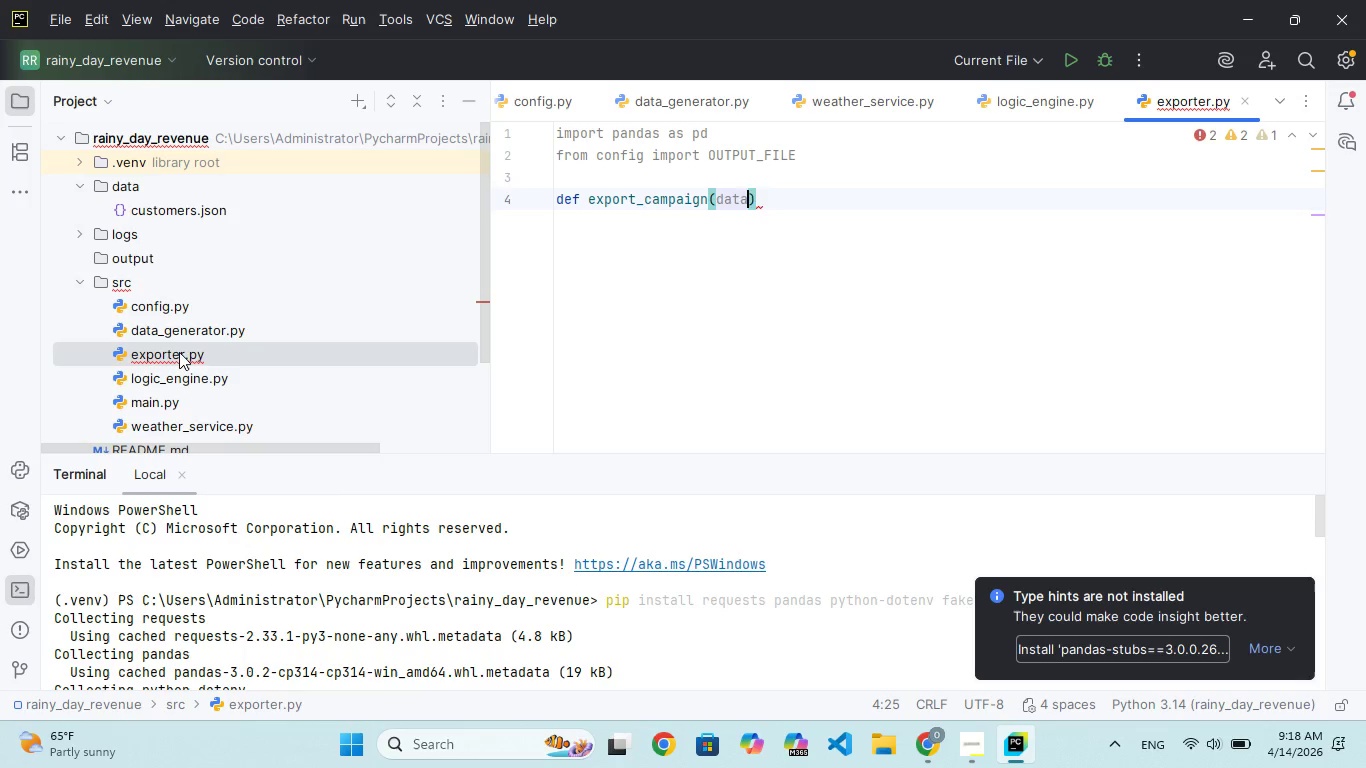 
key(ArrowRight)
 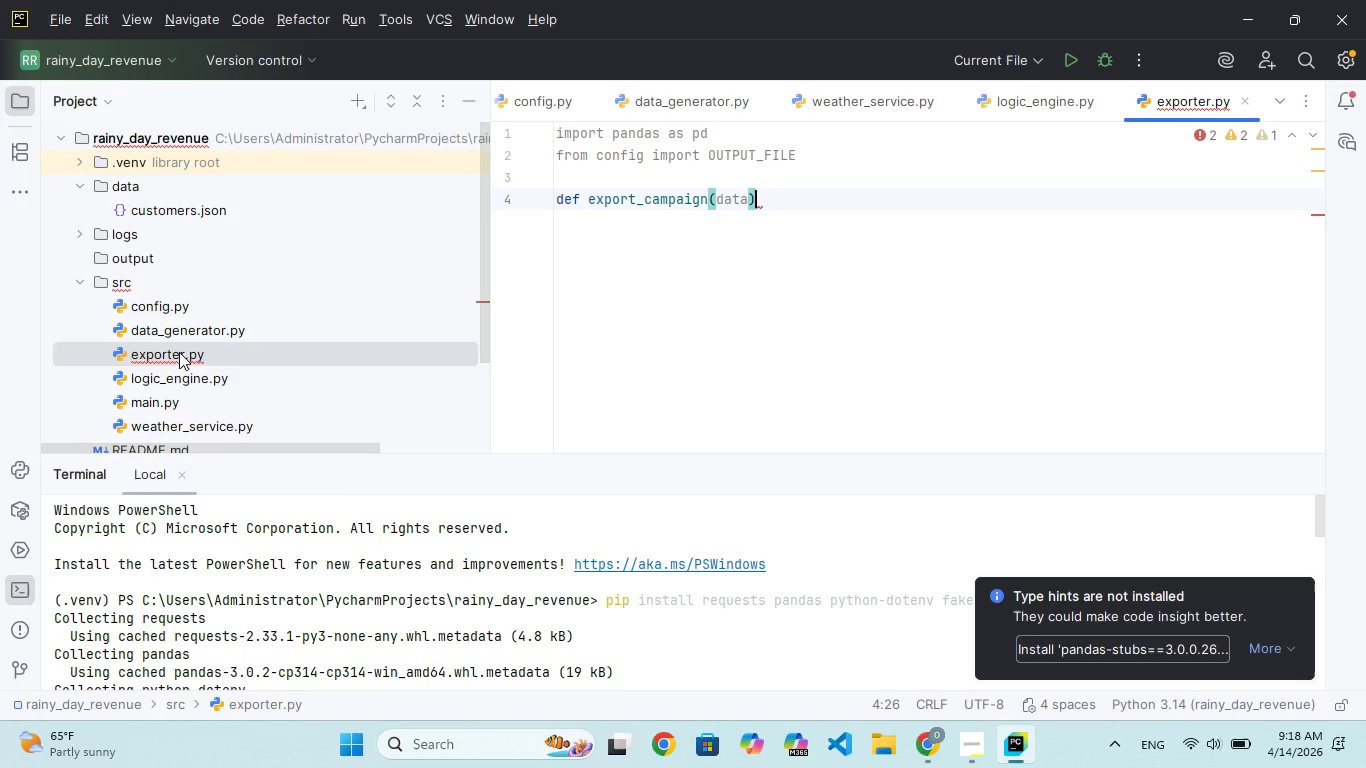 
key(Shift+Semicolon)
 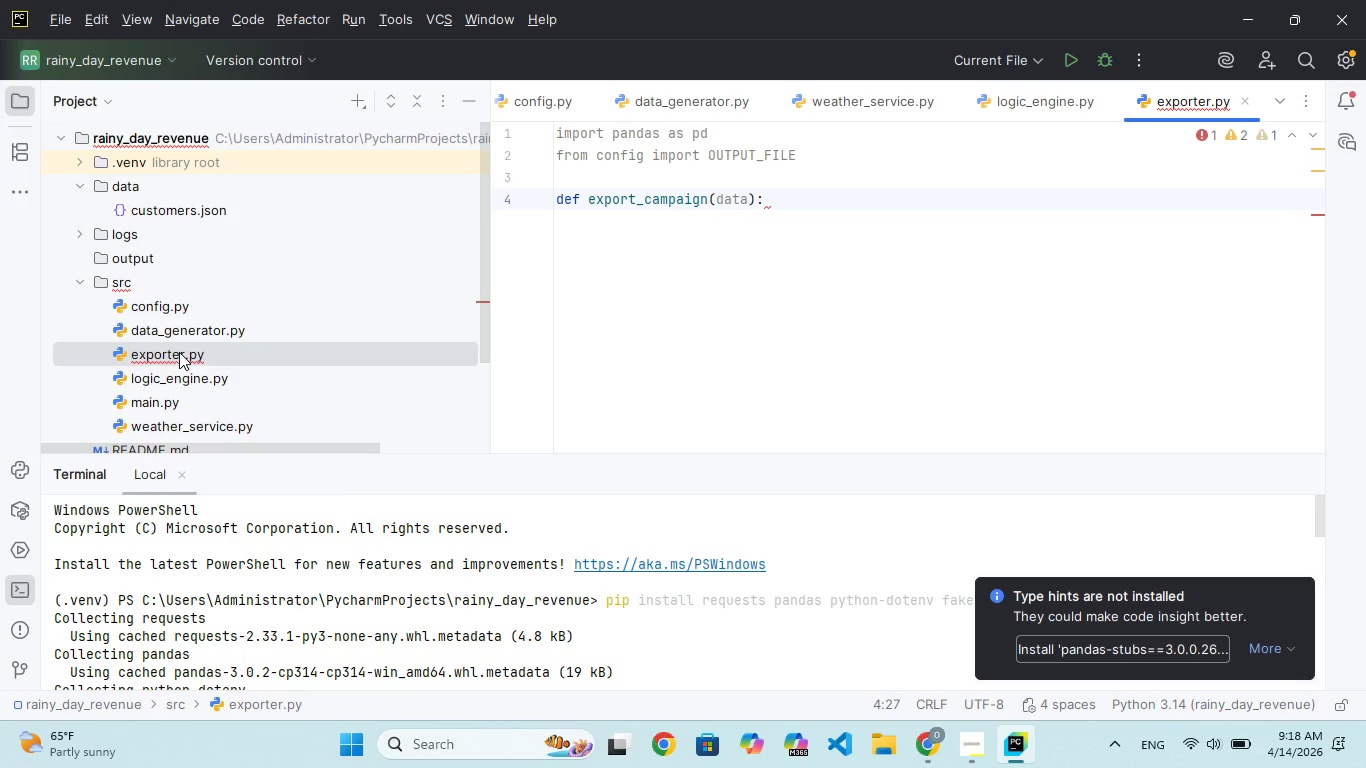 
key(Enter)
 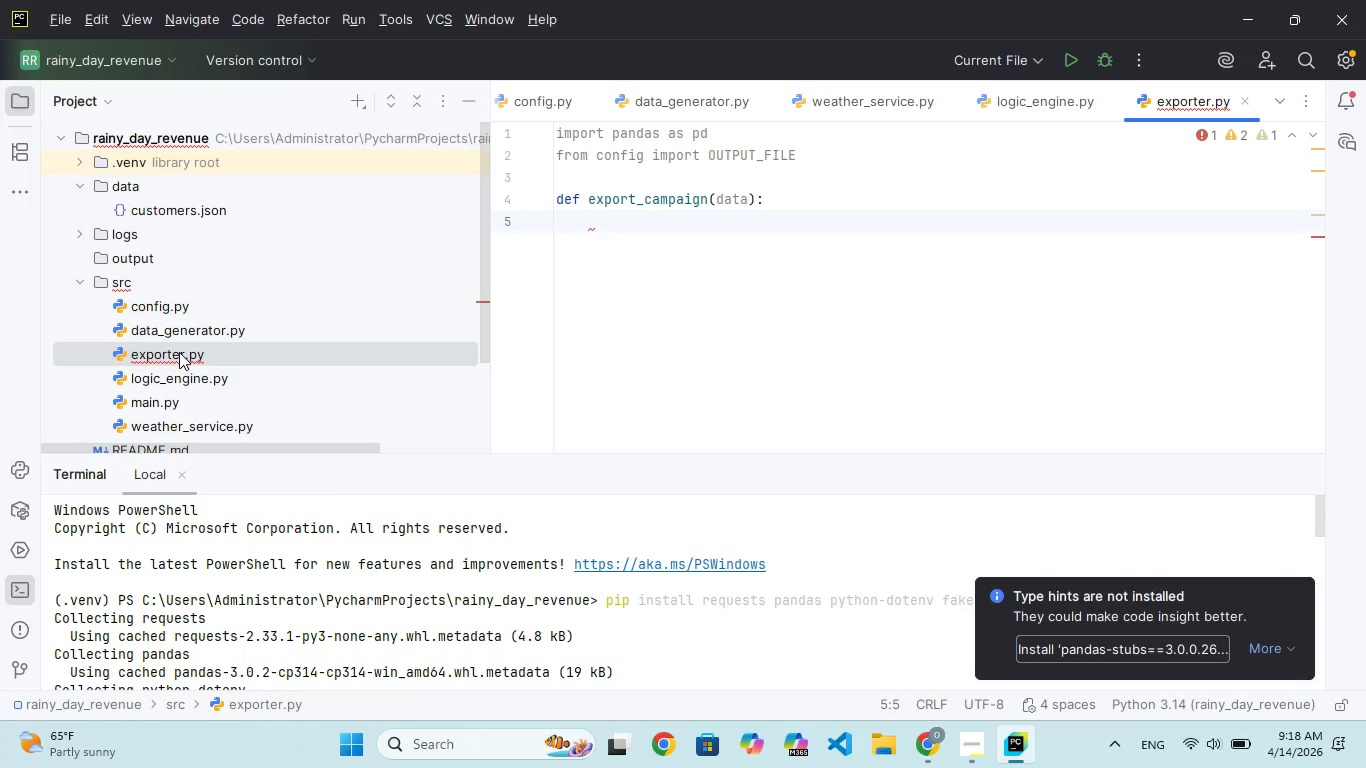 
type(df = pd.DataFrme)
 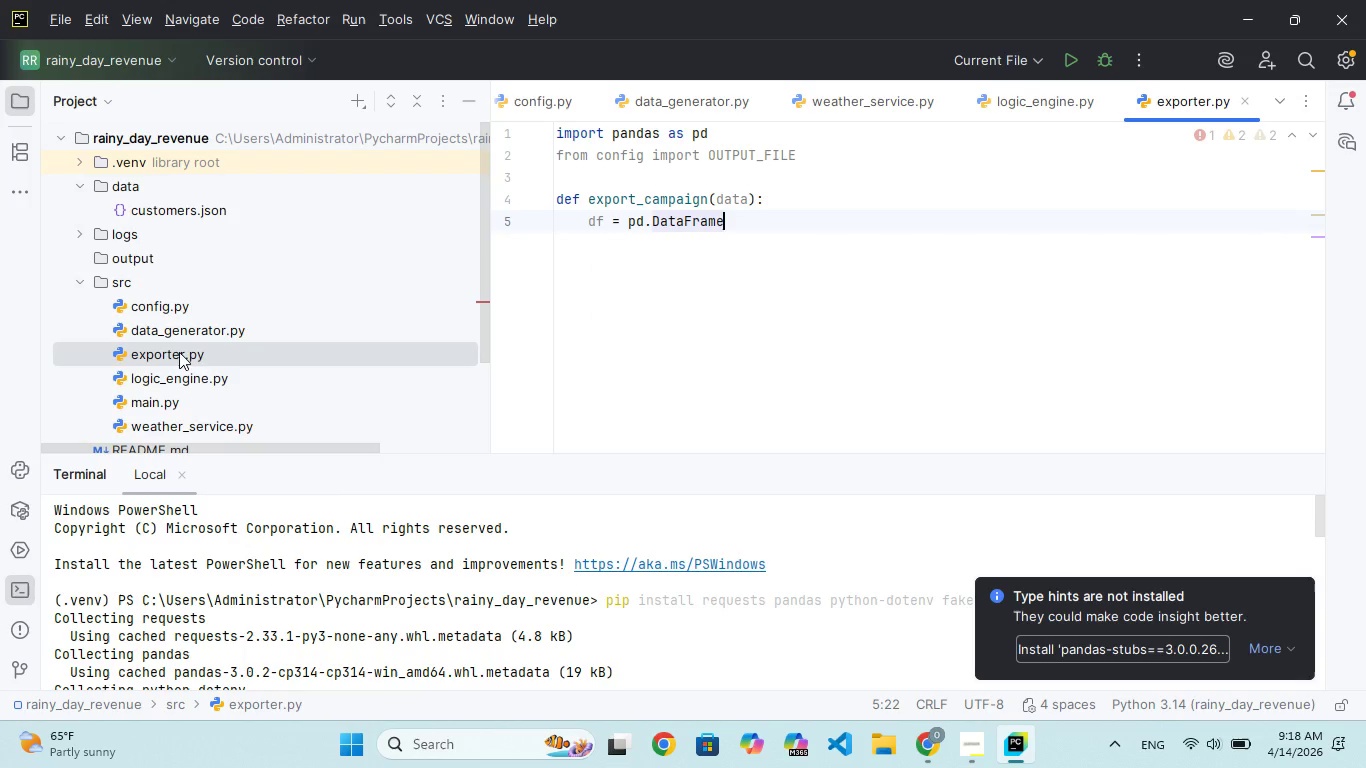 
hold_key(key=A, duration=0.36)
 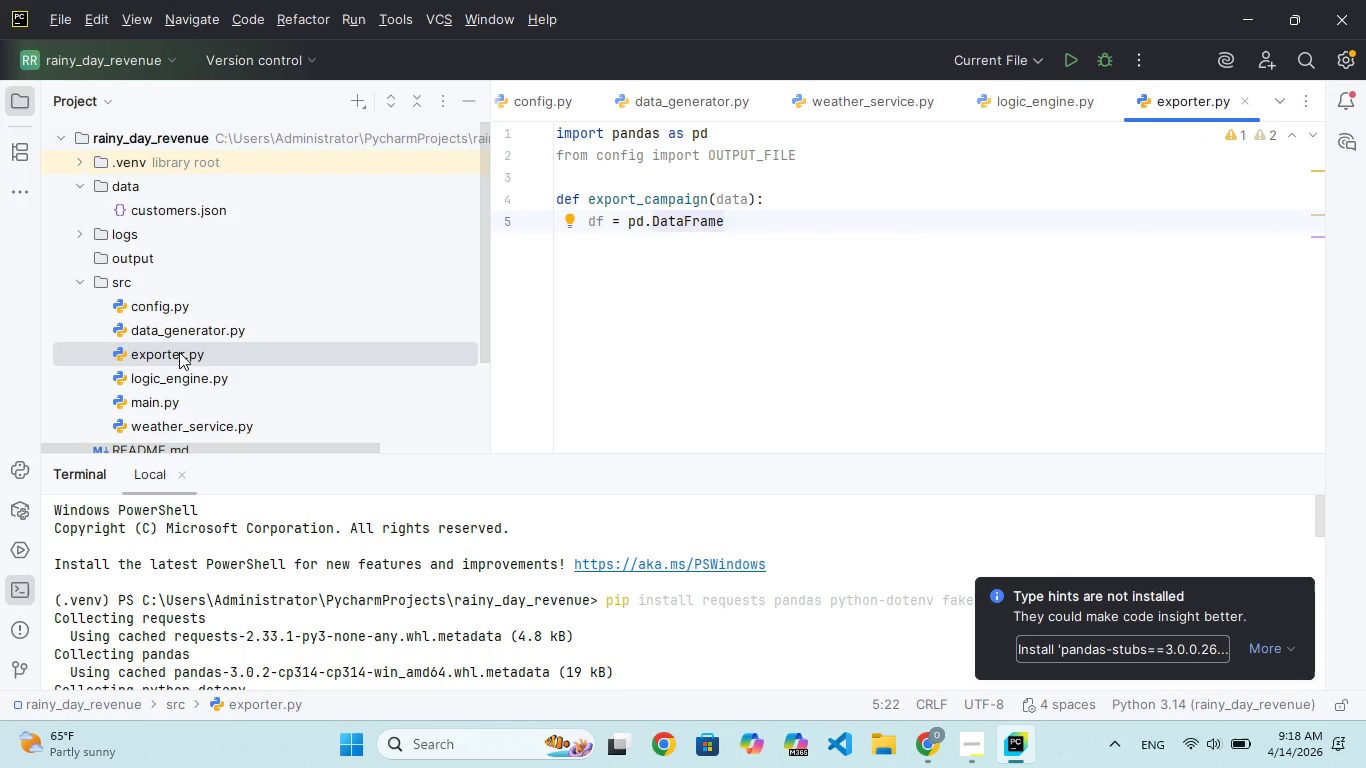 
type((dt)
key(Backspace)
type(ata)
 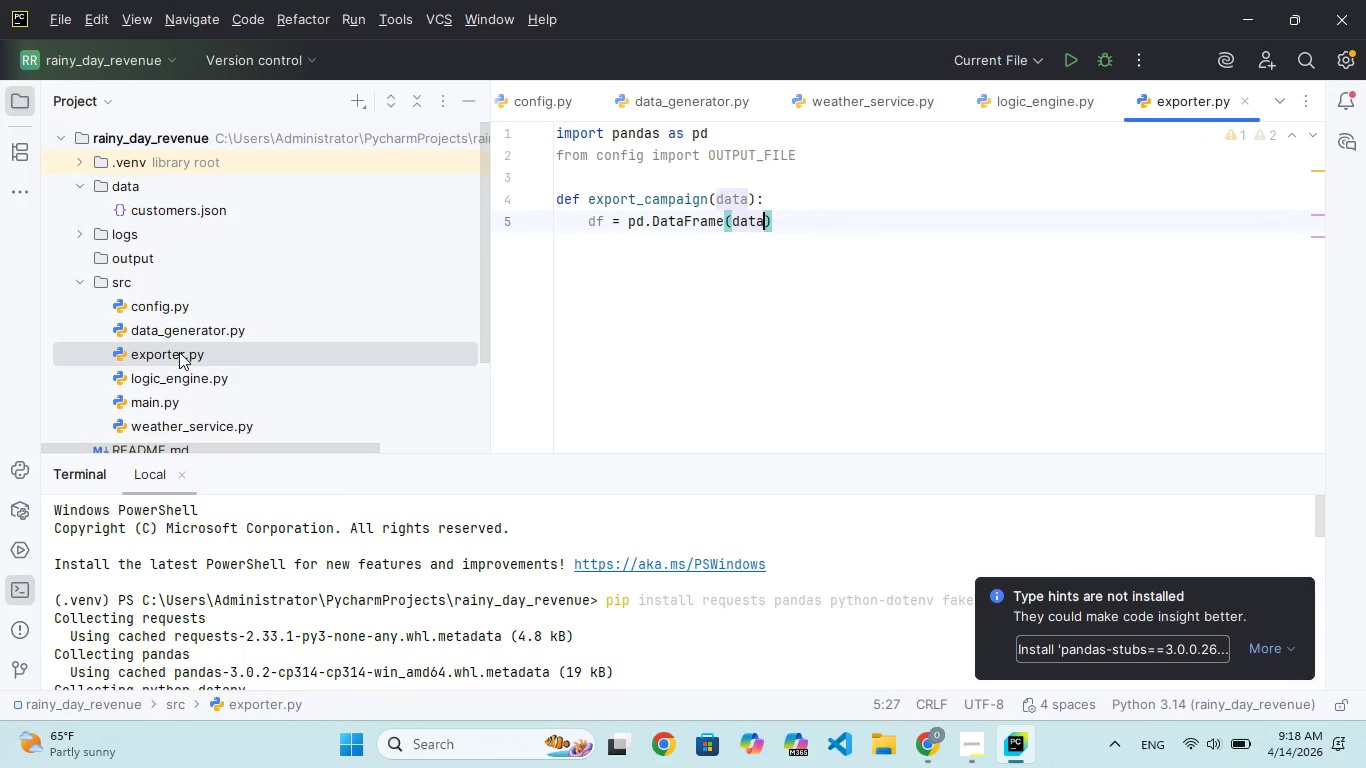 
key(ArrowRight)
 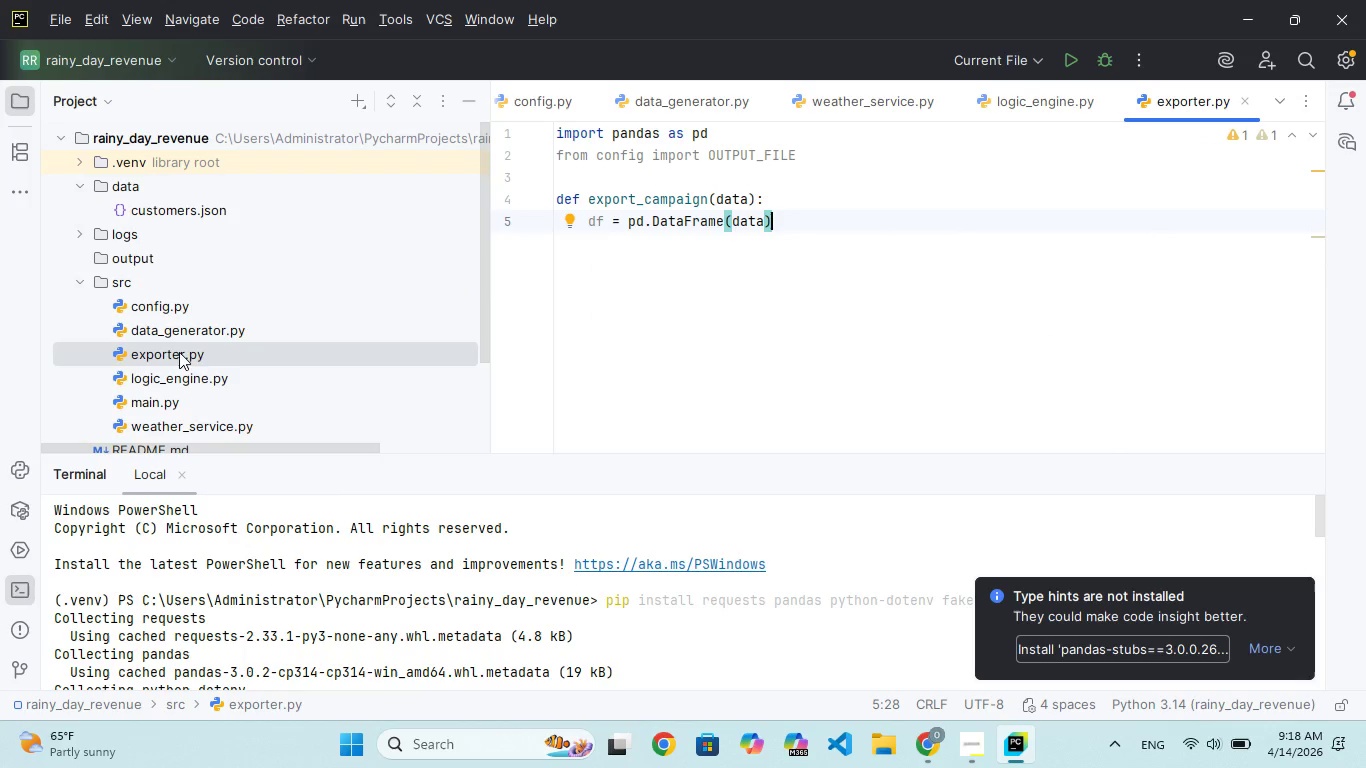 
key(Enter)
 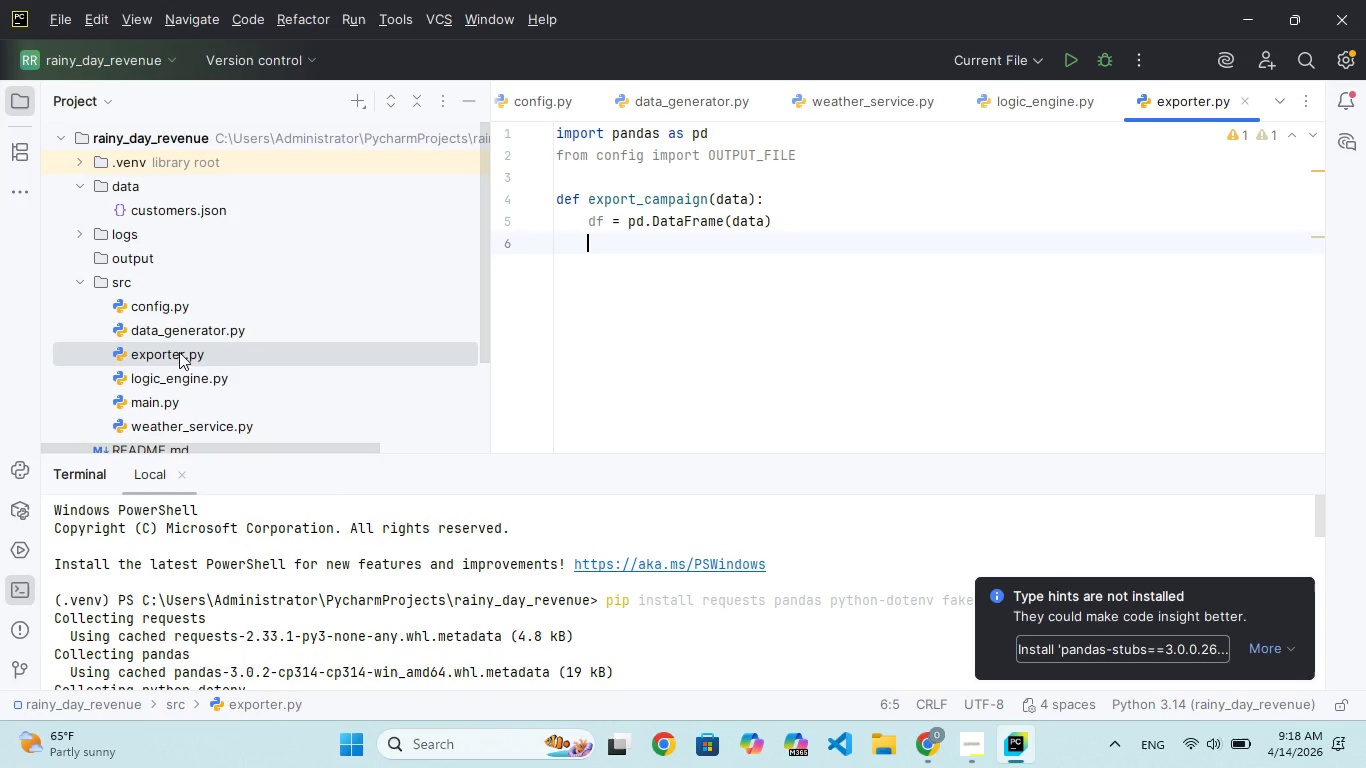 
type(df.to_csv)
 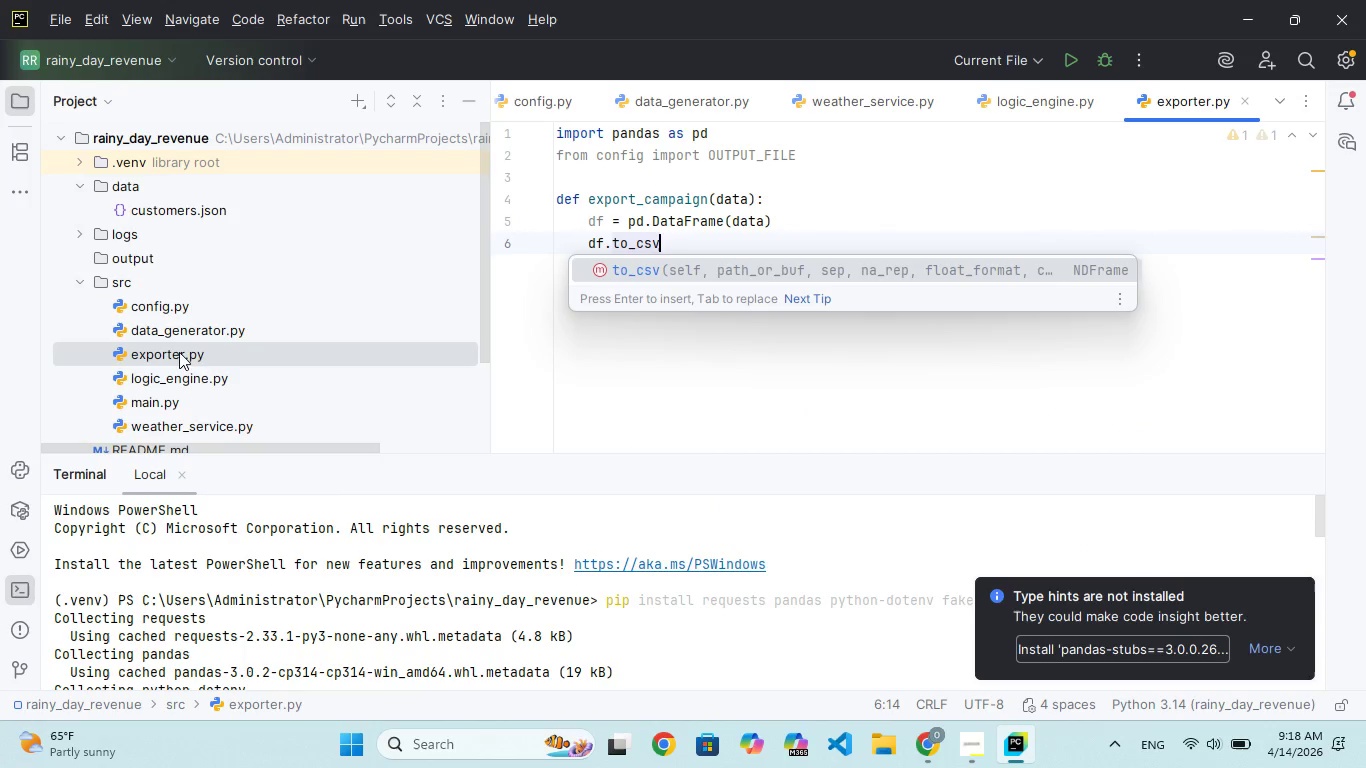 
key(Enter)
 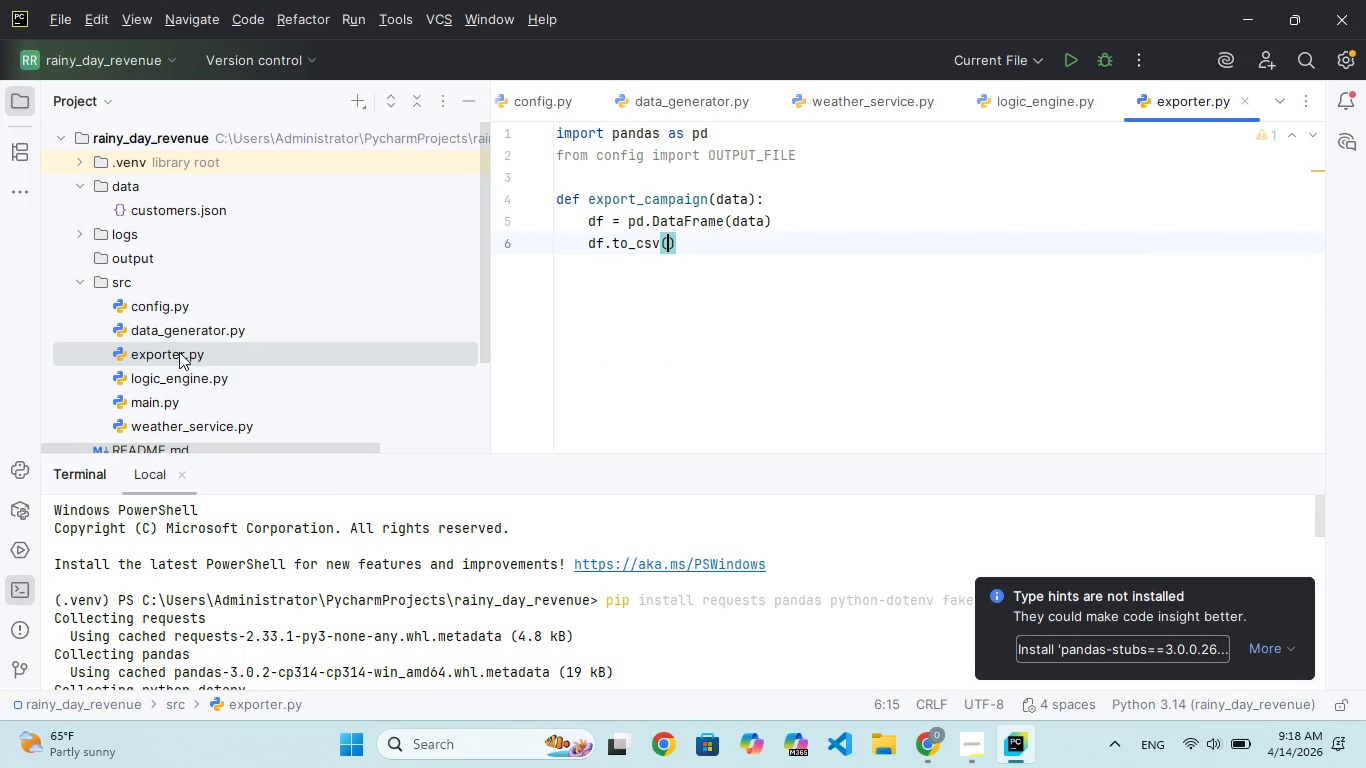 
type(OUTPT)
 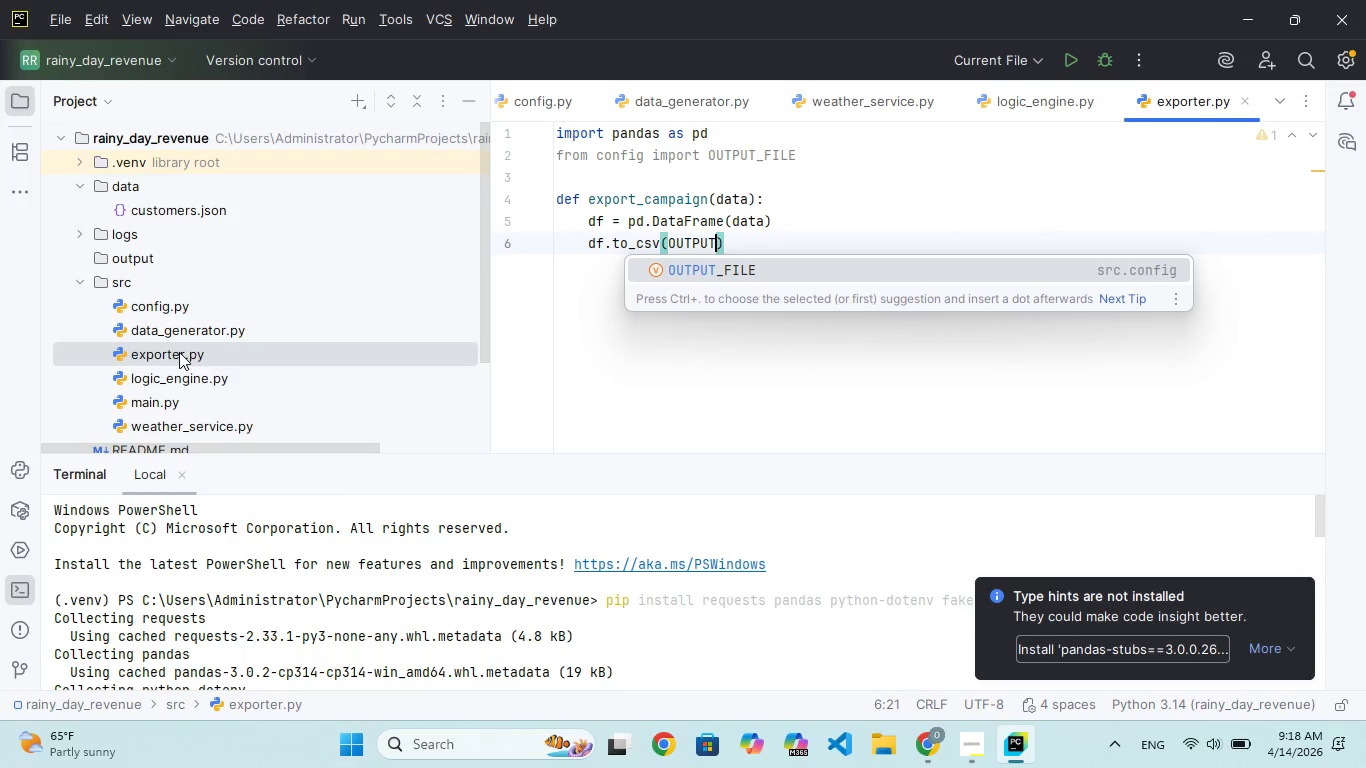 
hold_key(key=U, duration=0.36)
 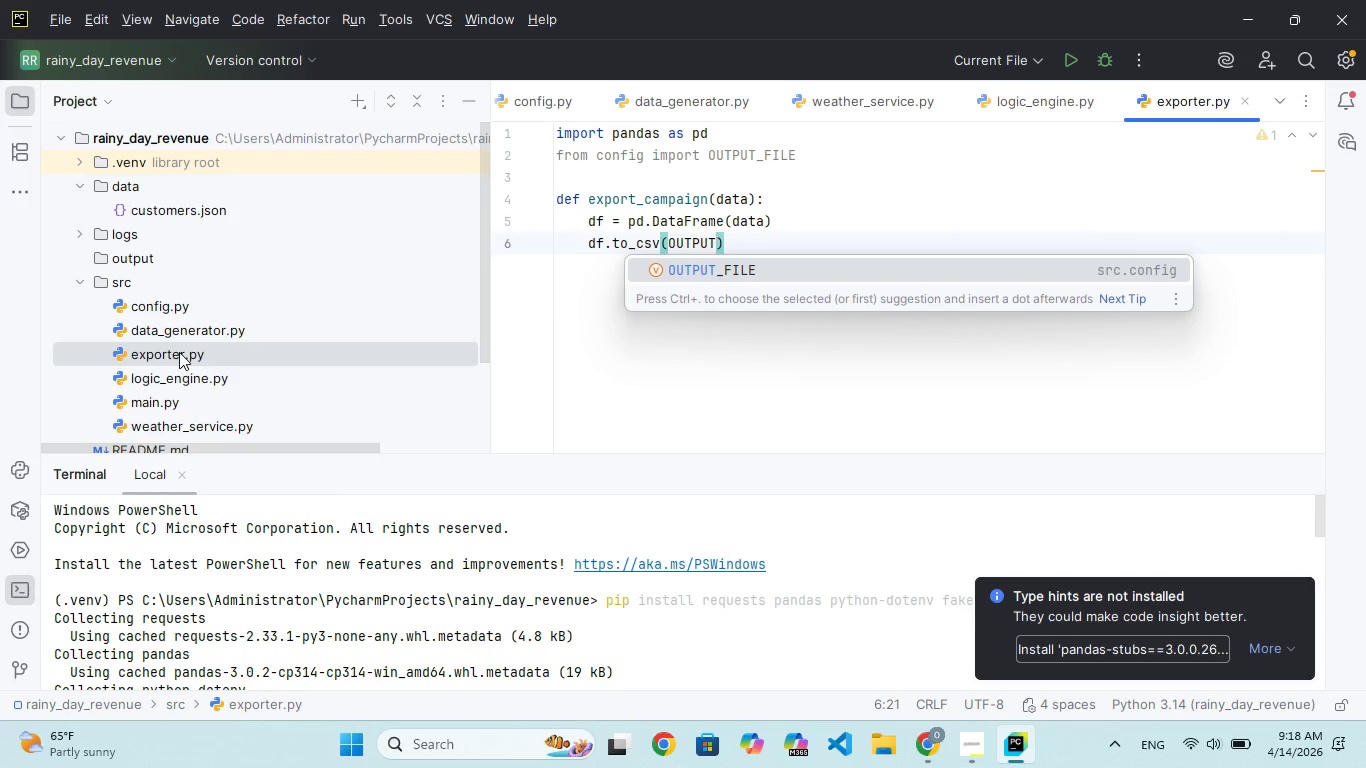 
key(Enter)
 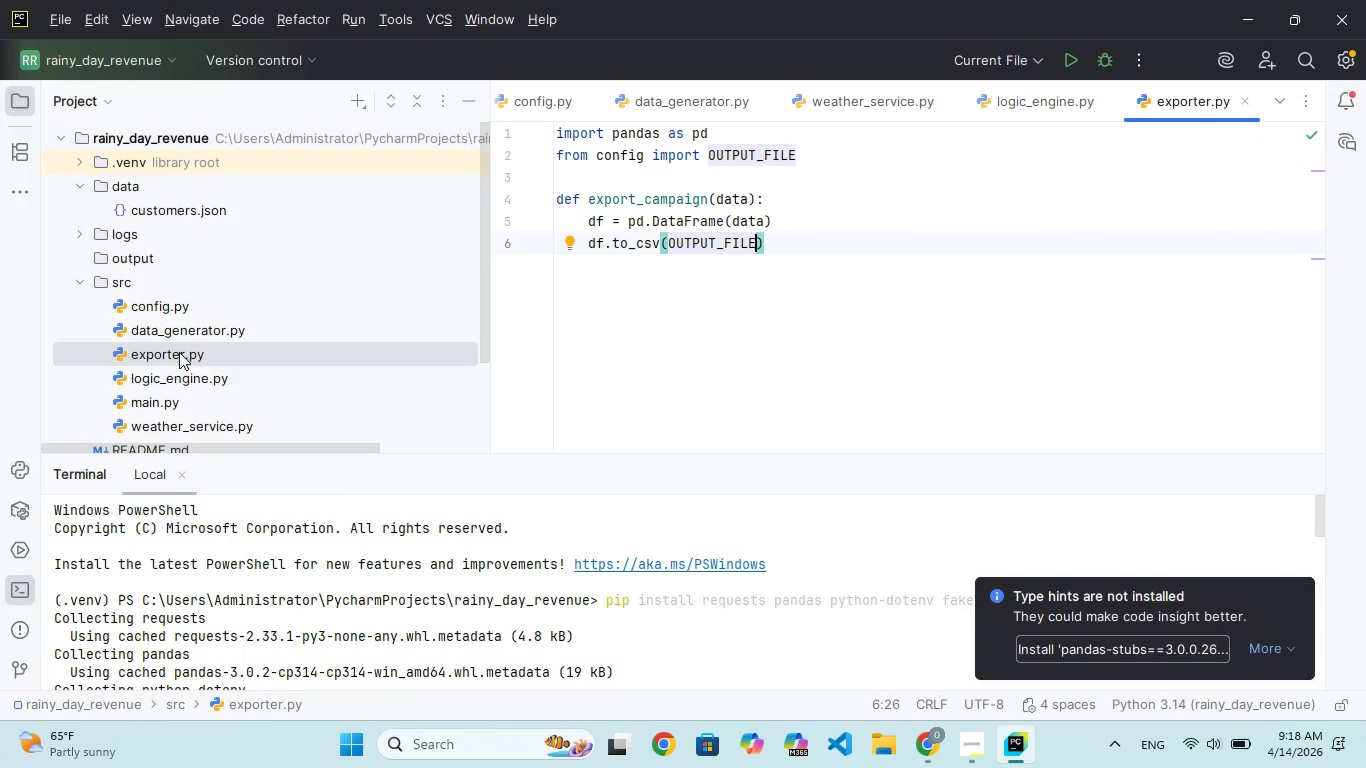 
type(, index)
 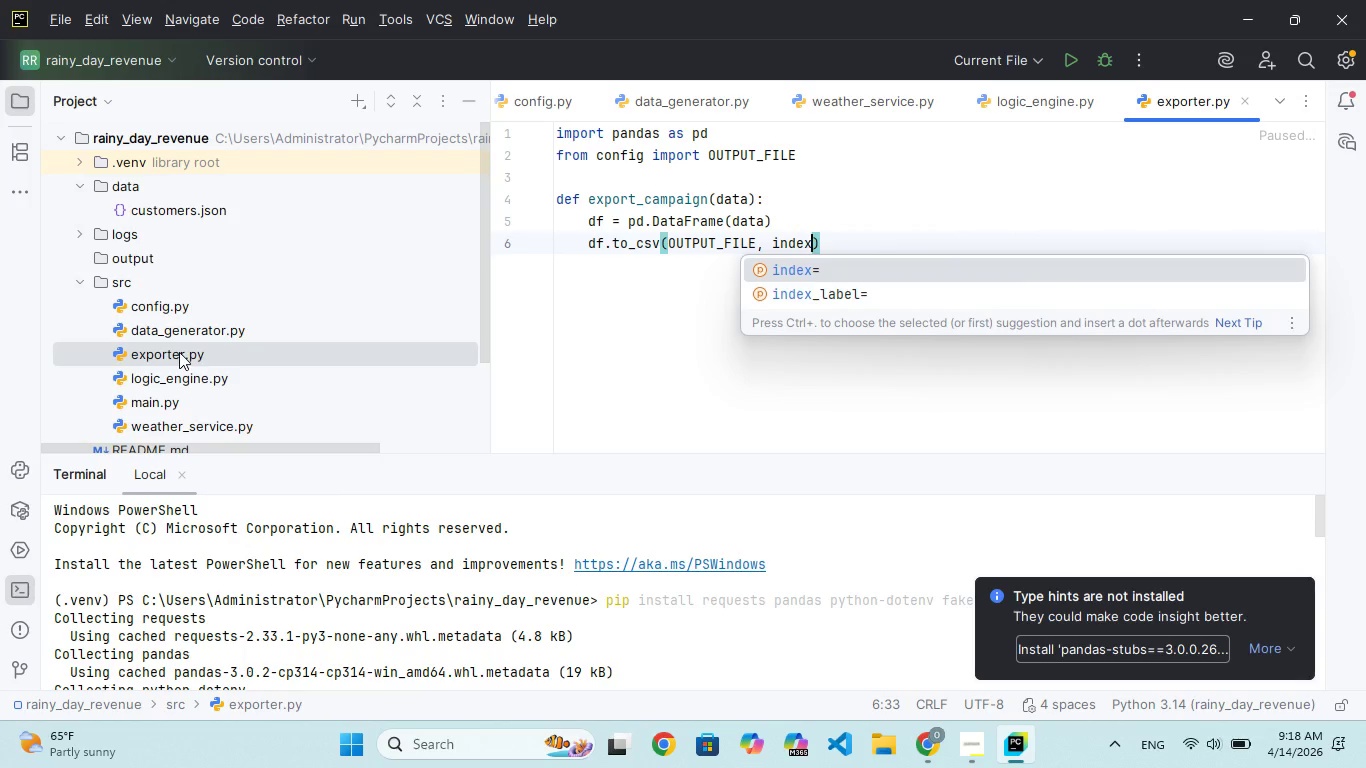 
key(Enter)
 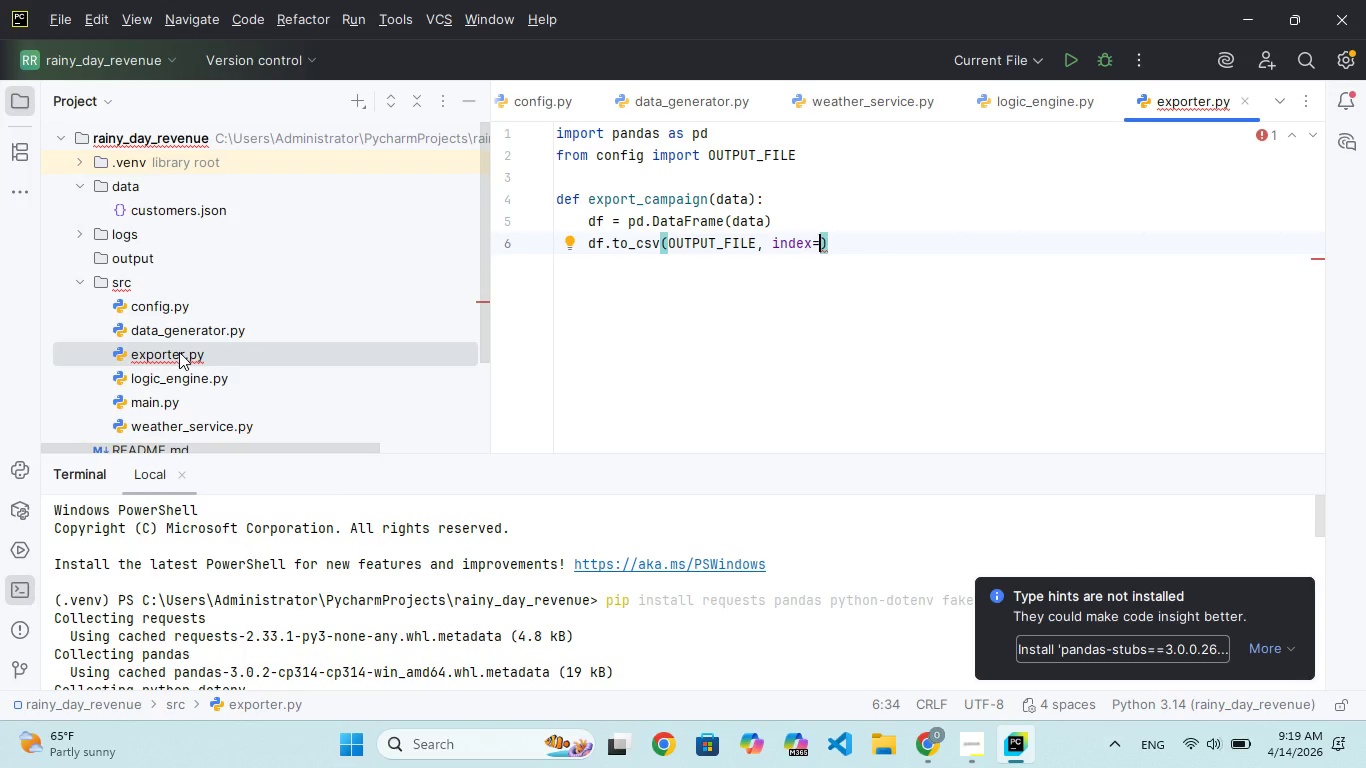 
type(Fale)
 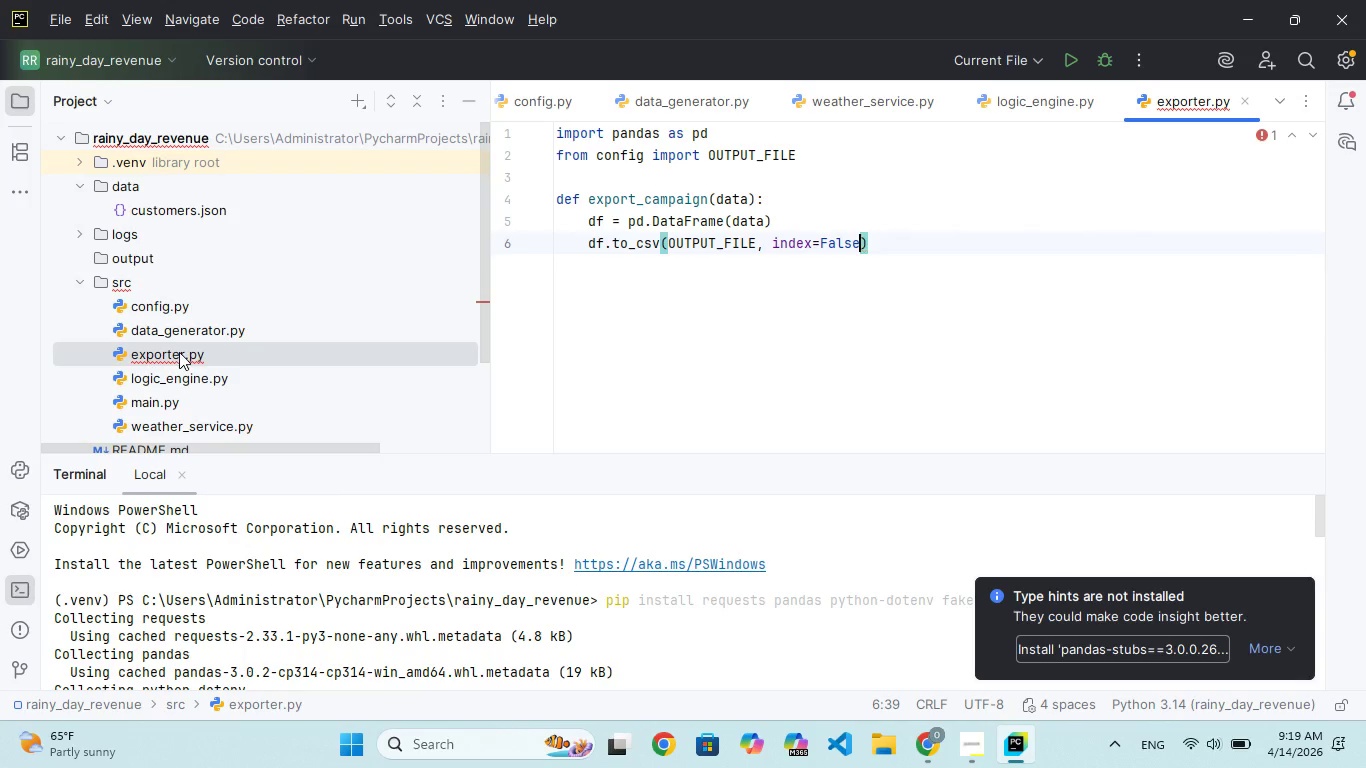 
hold_key(key=S, duration=0.31)
 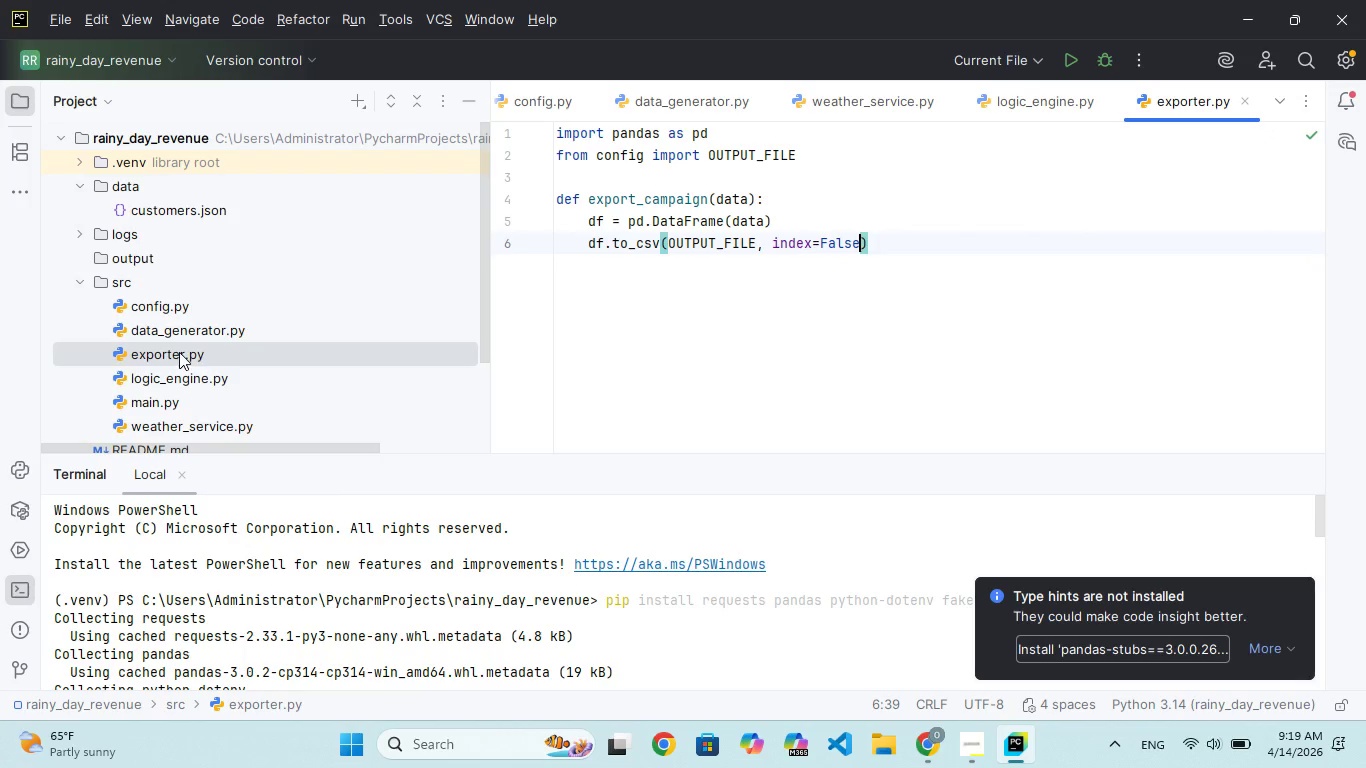 
hold_key(key=ArrowRight, duration=0.36)
 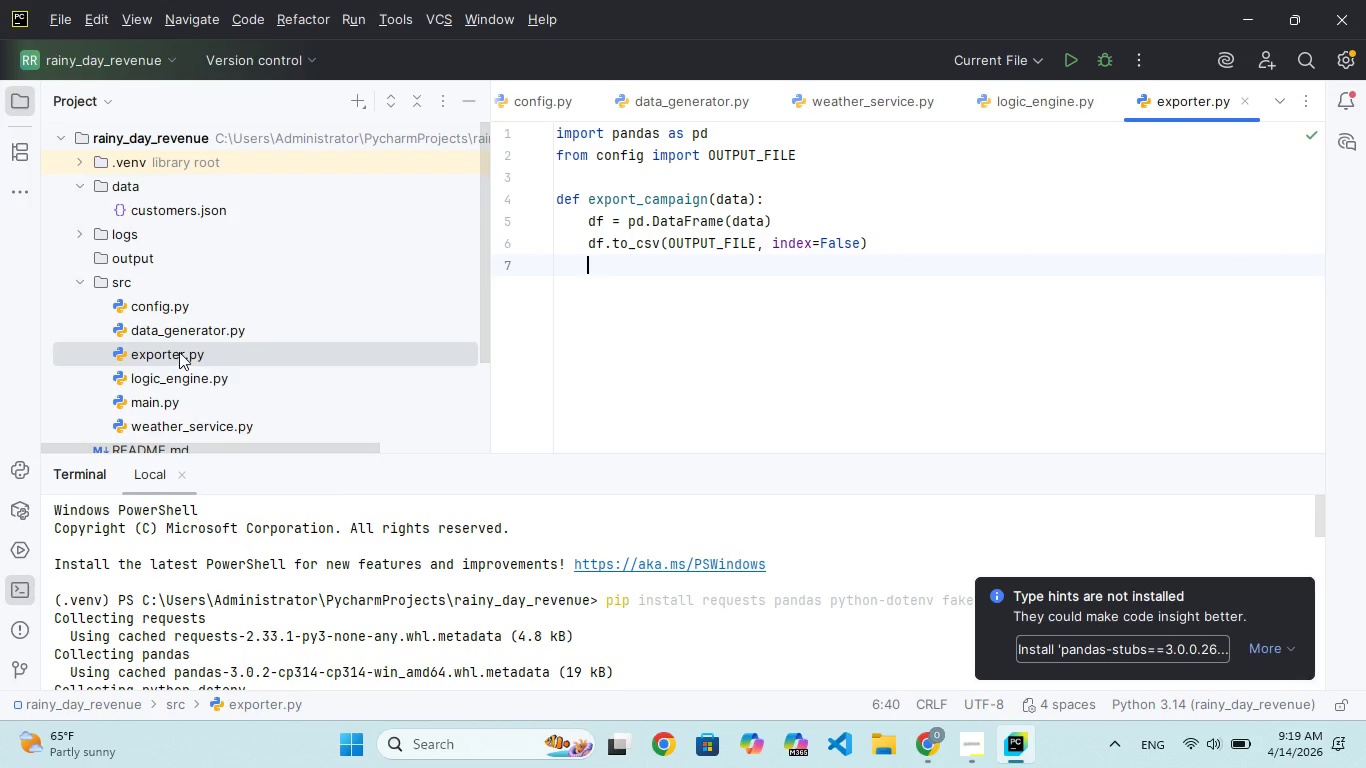 
key(Enter)
 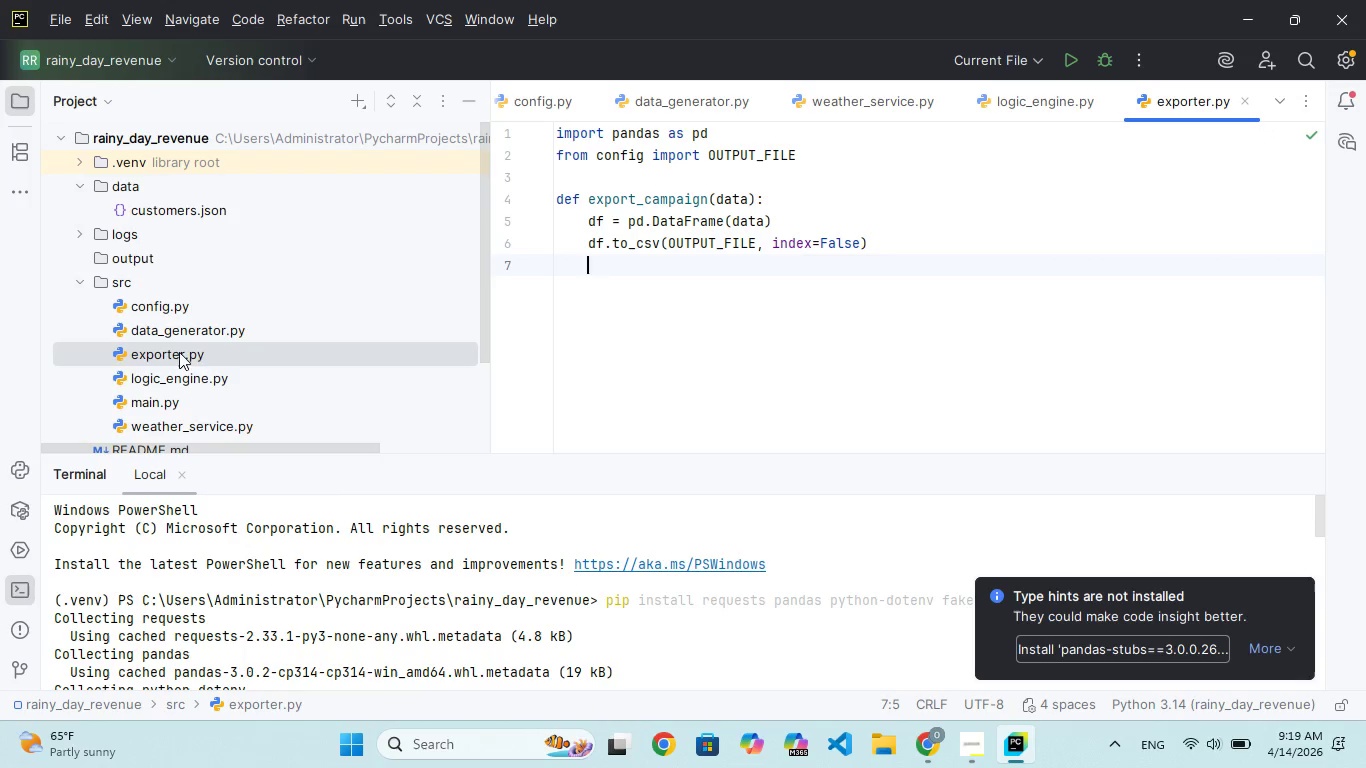 
type(df.to_csv(OUTT_FILE.)
key(Backspace)
type(, ine)
key(Backspace)
type(de)
 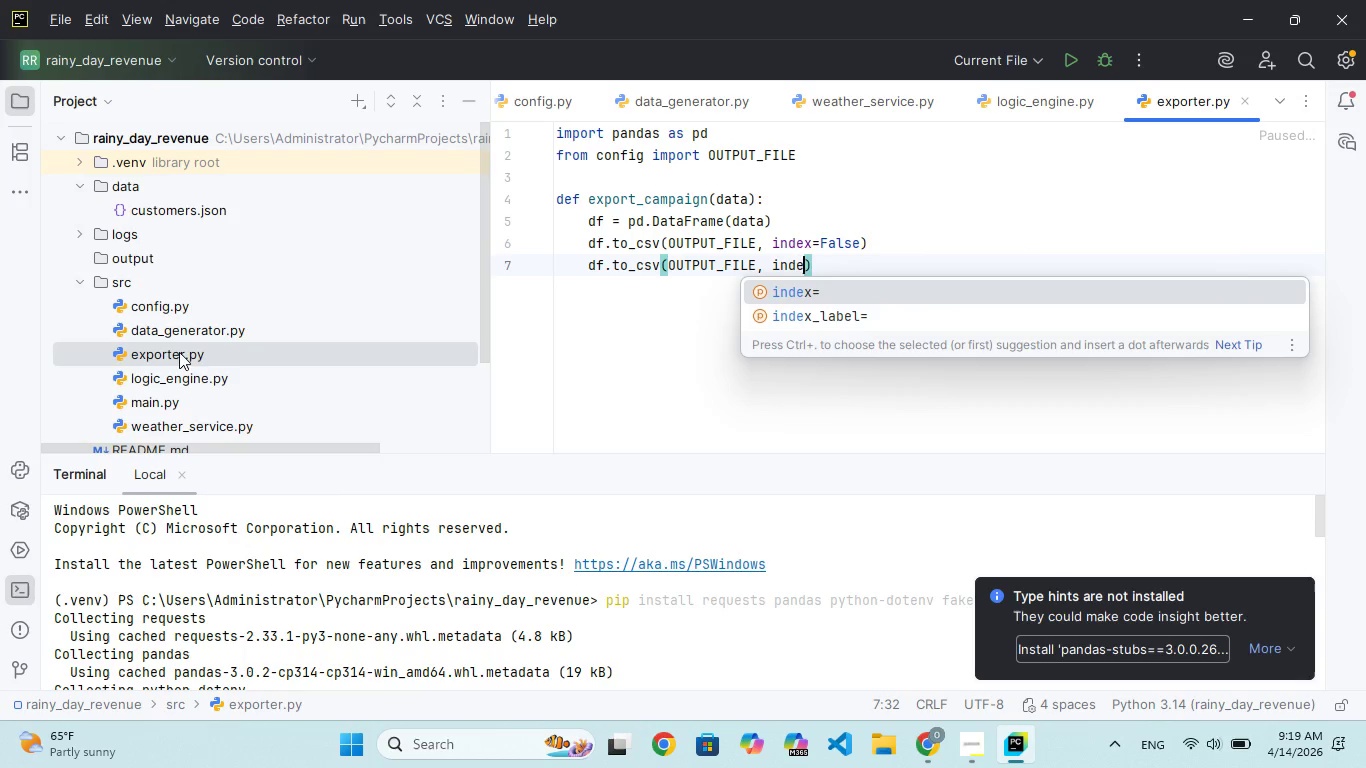 
 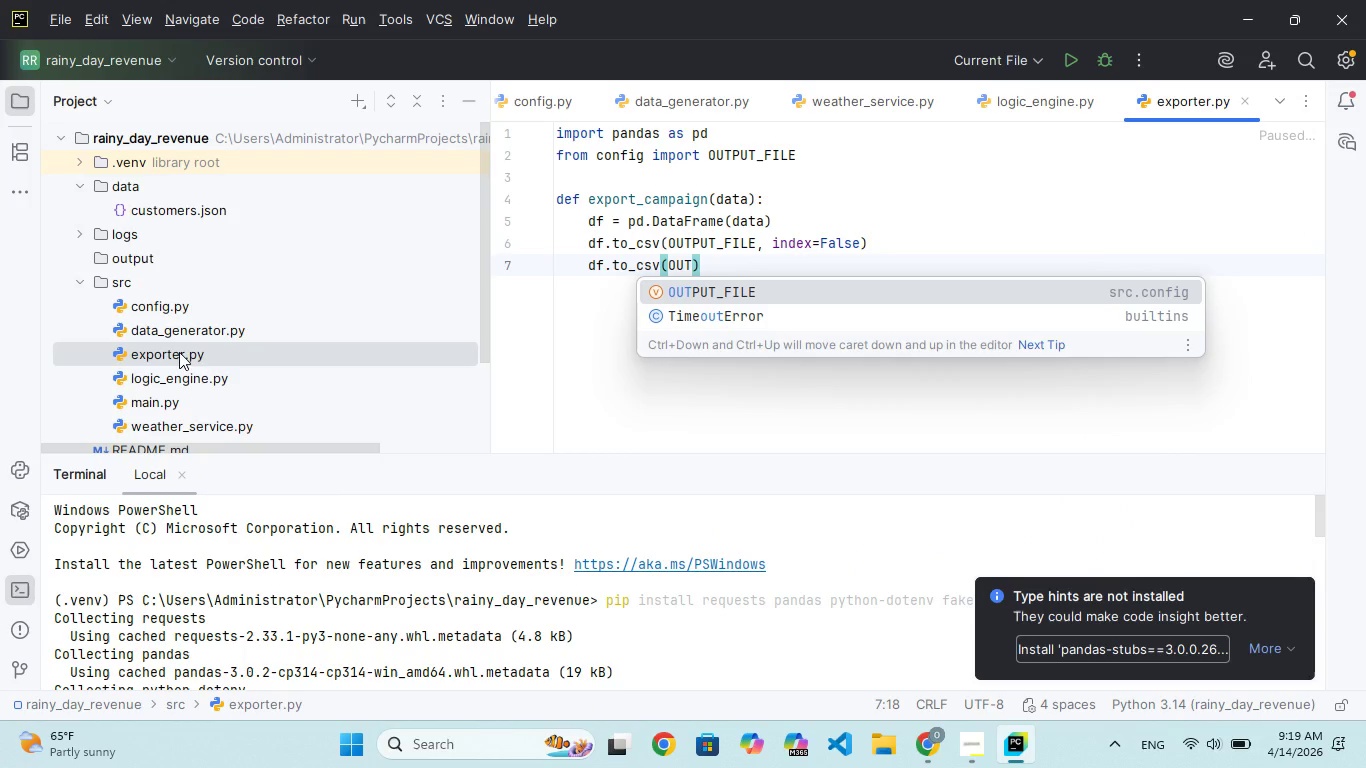 
hold_key(key=P, duration=0.52)
 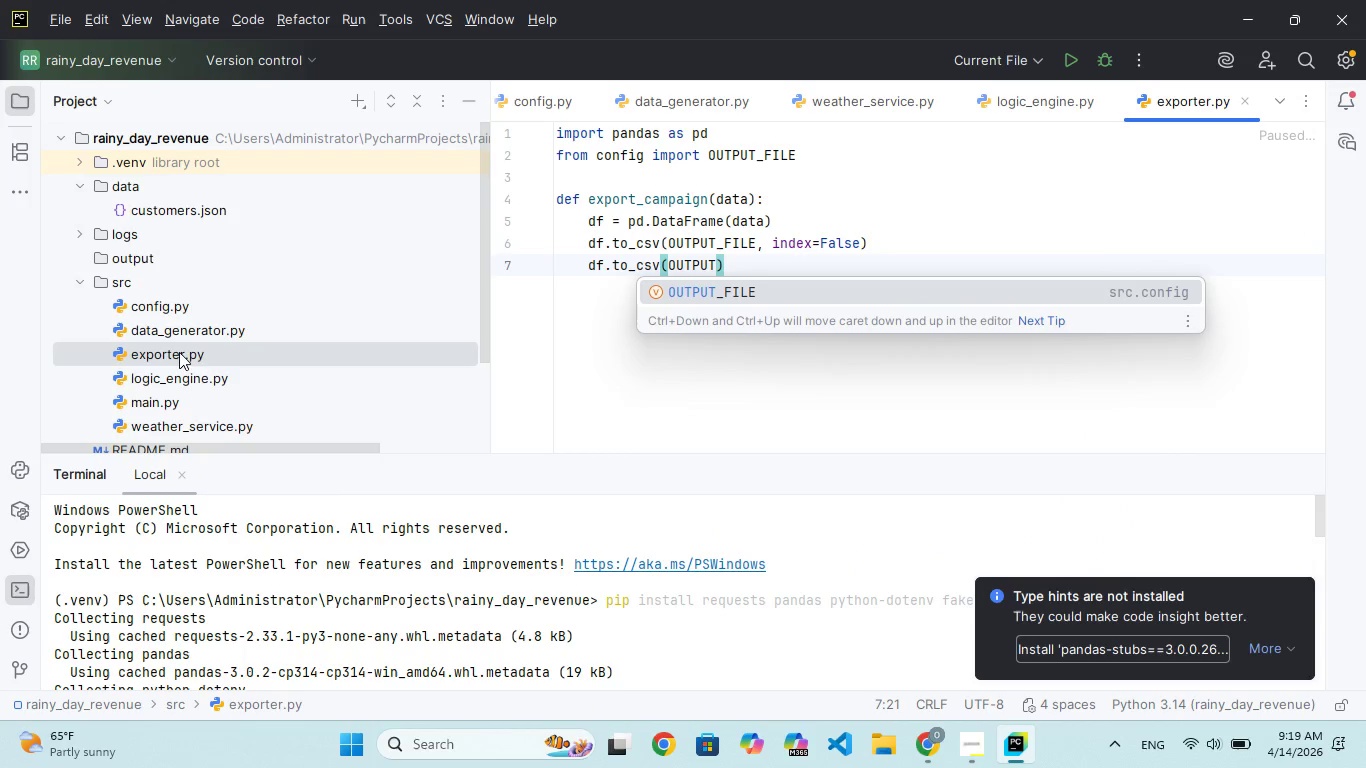 
key(Enter)
 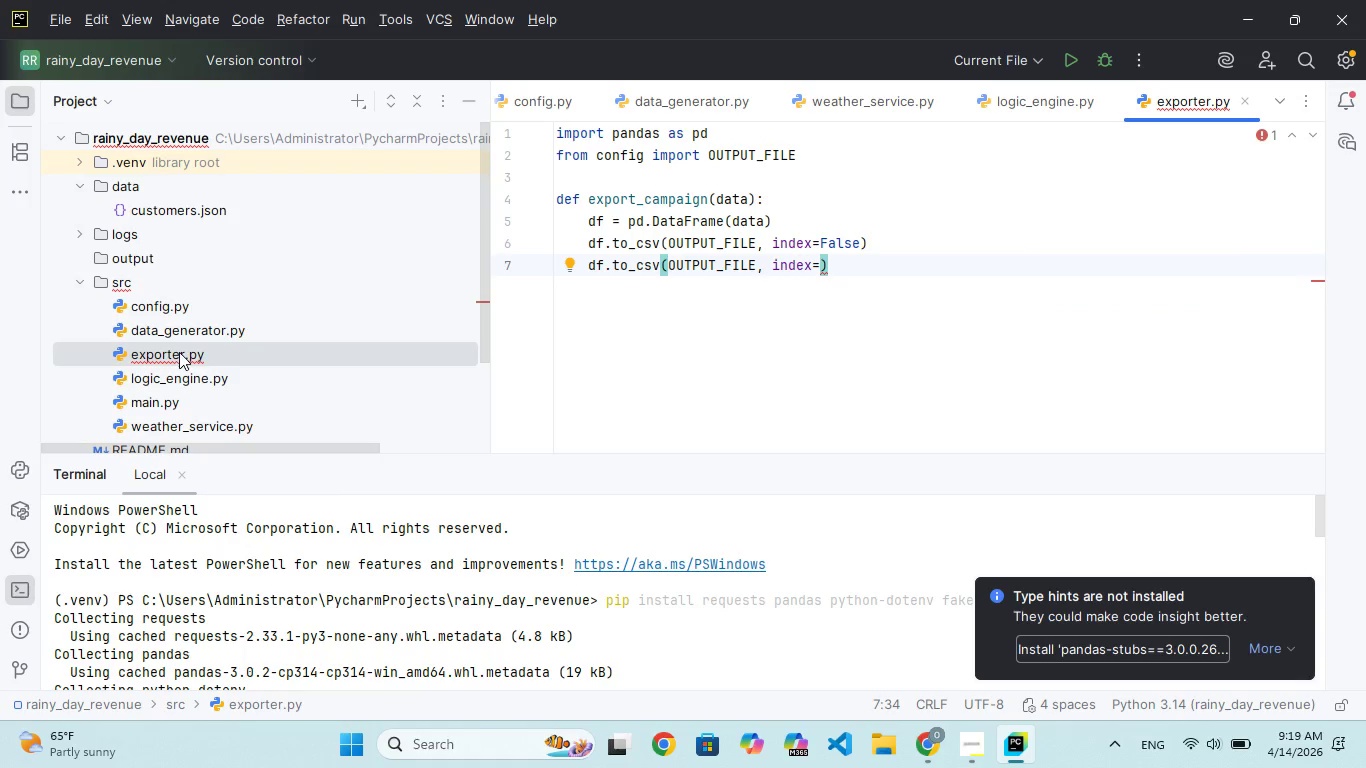 
type(Fale)
 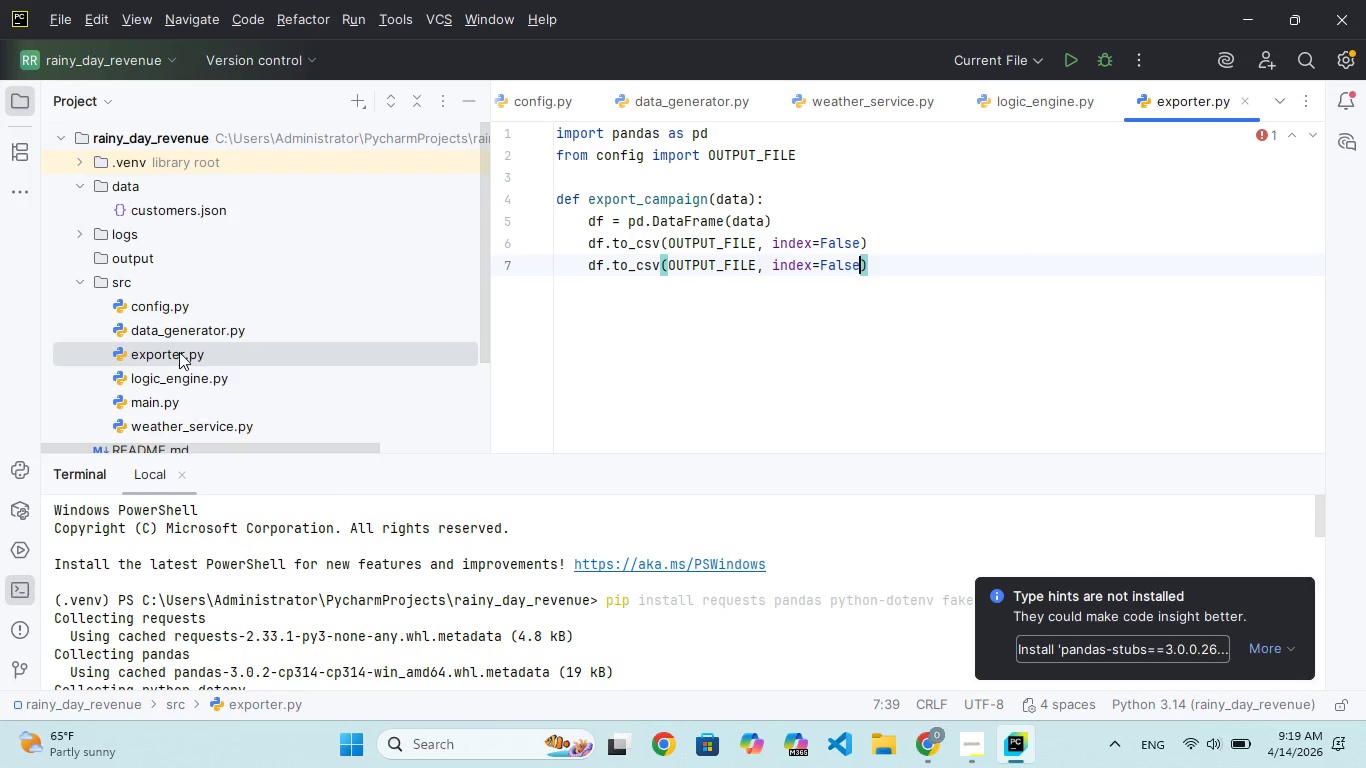 
hold_key(key=S, duration=0.38)
 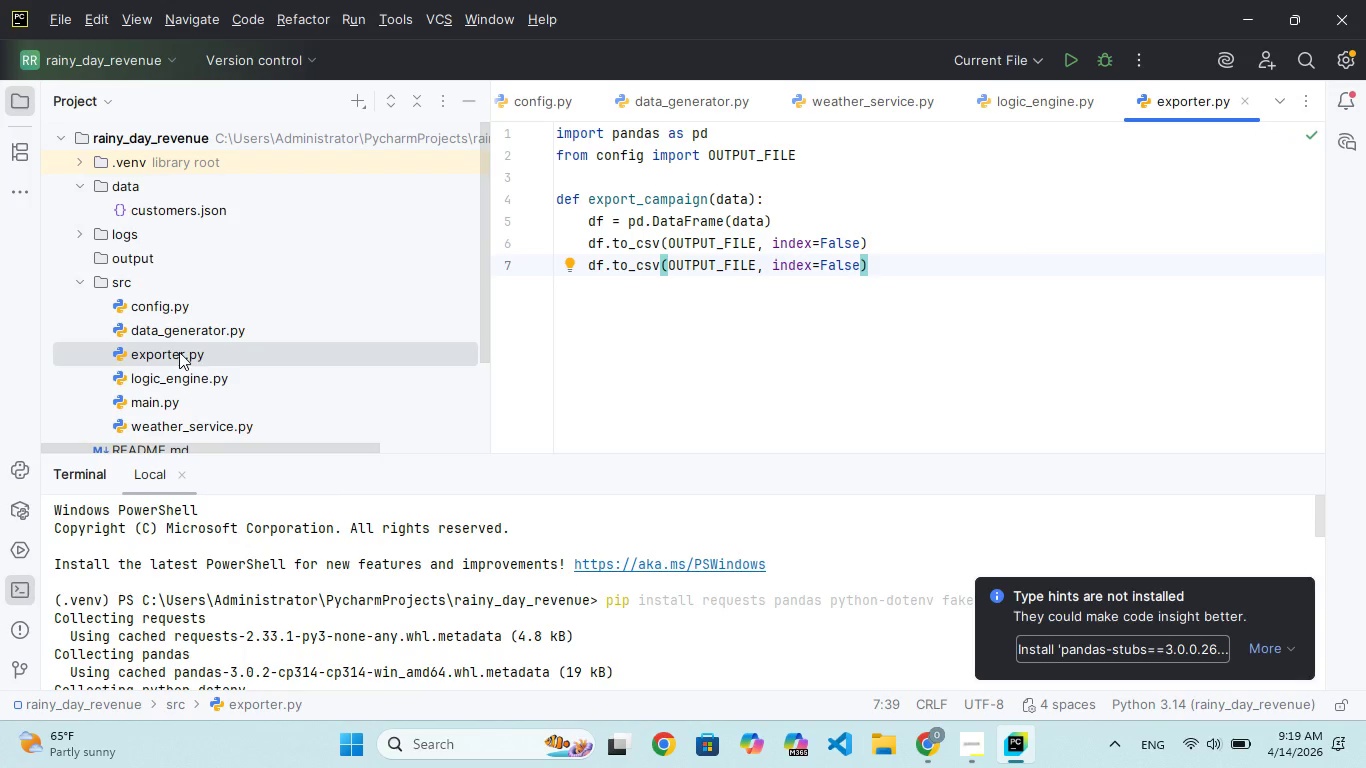 
key(ArrowRight)
 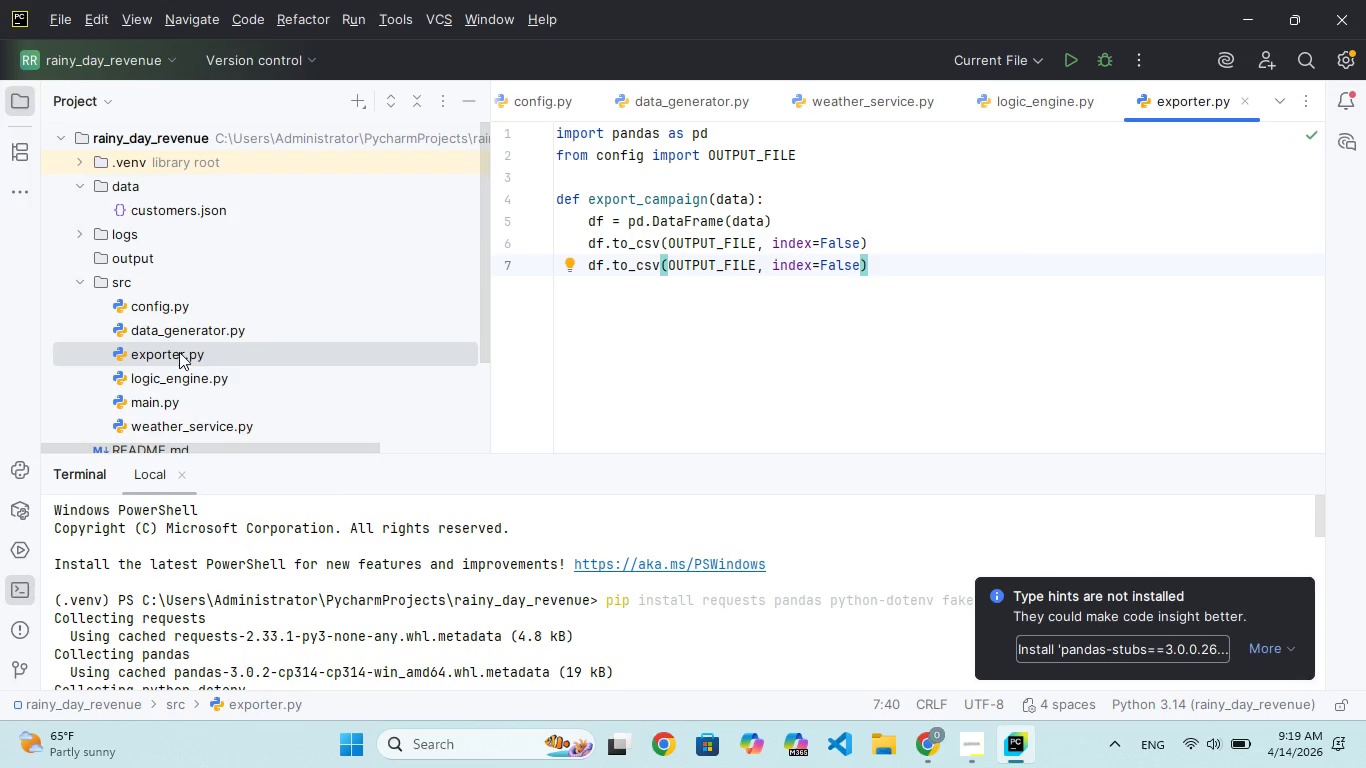 
key(Enter)
 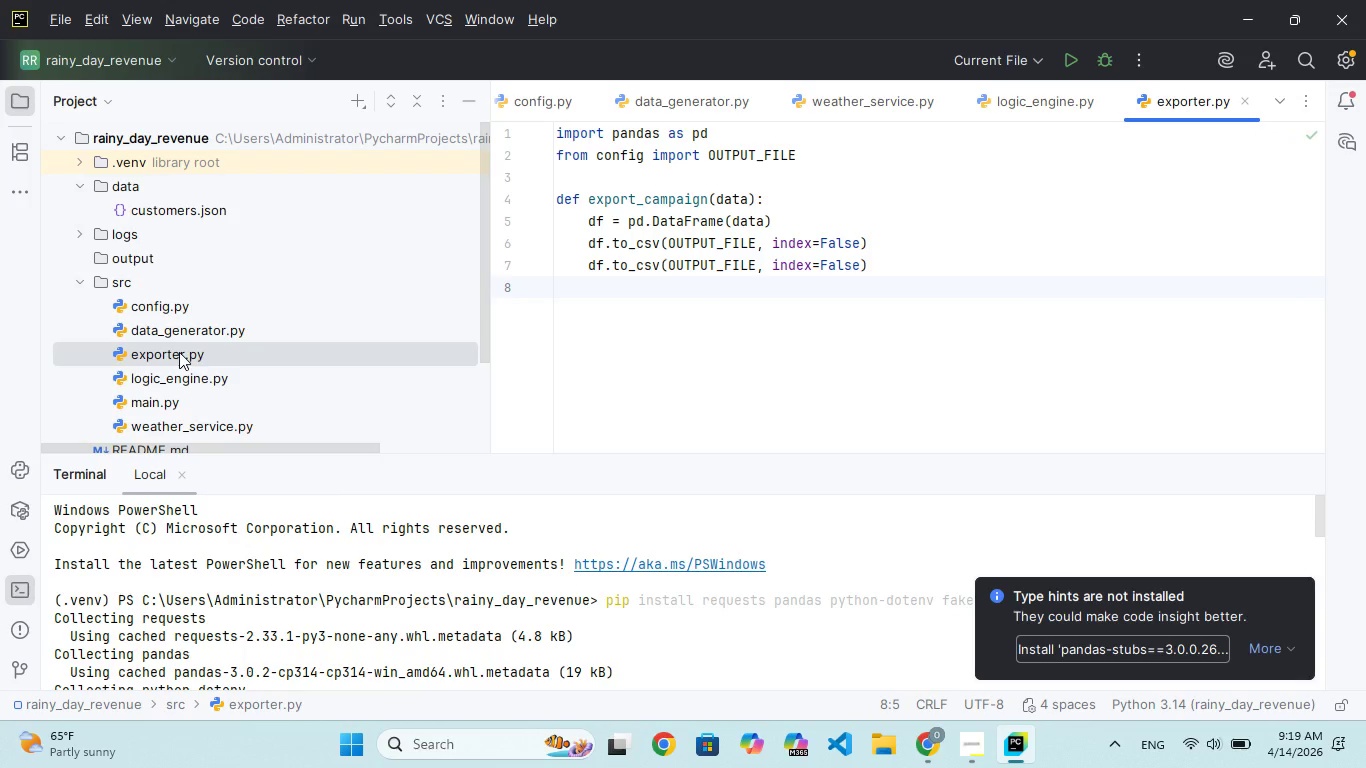 
type(print)
 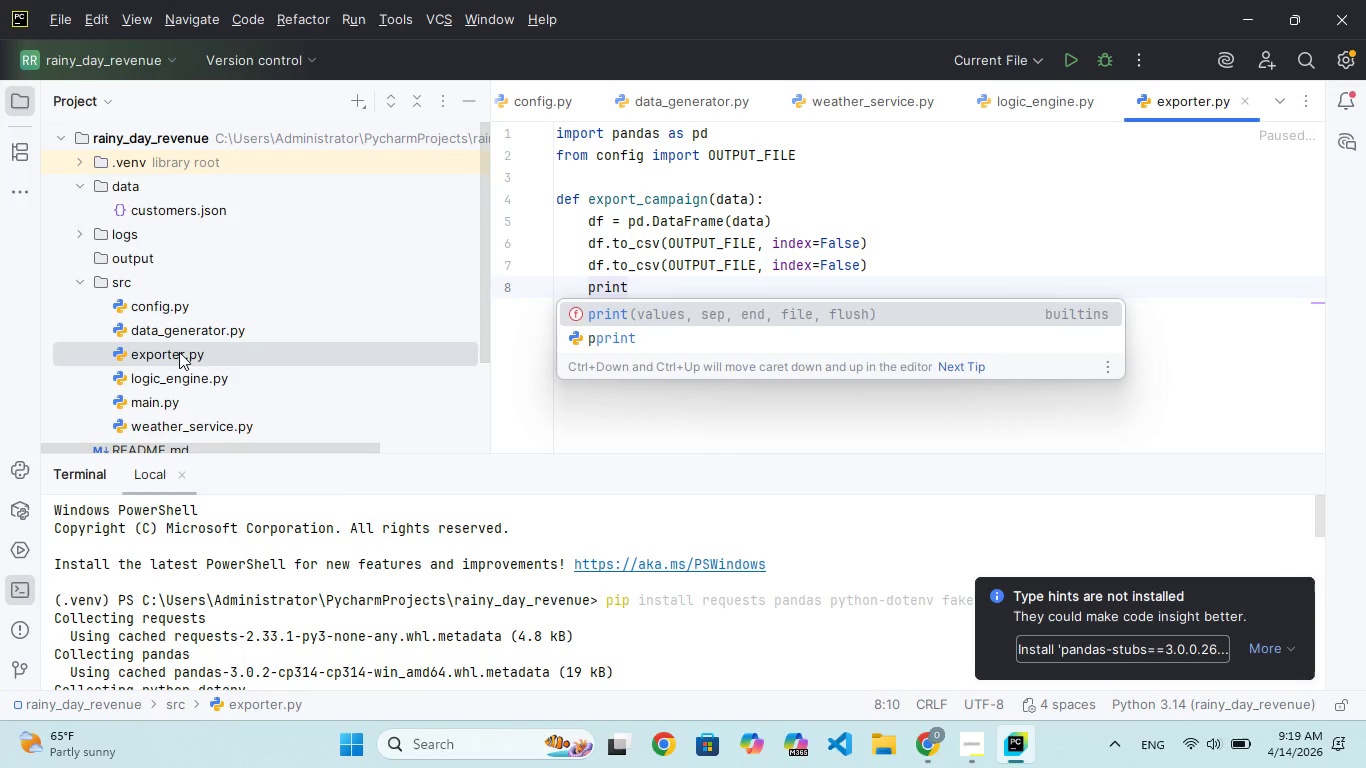 
key(Enter)
 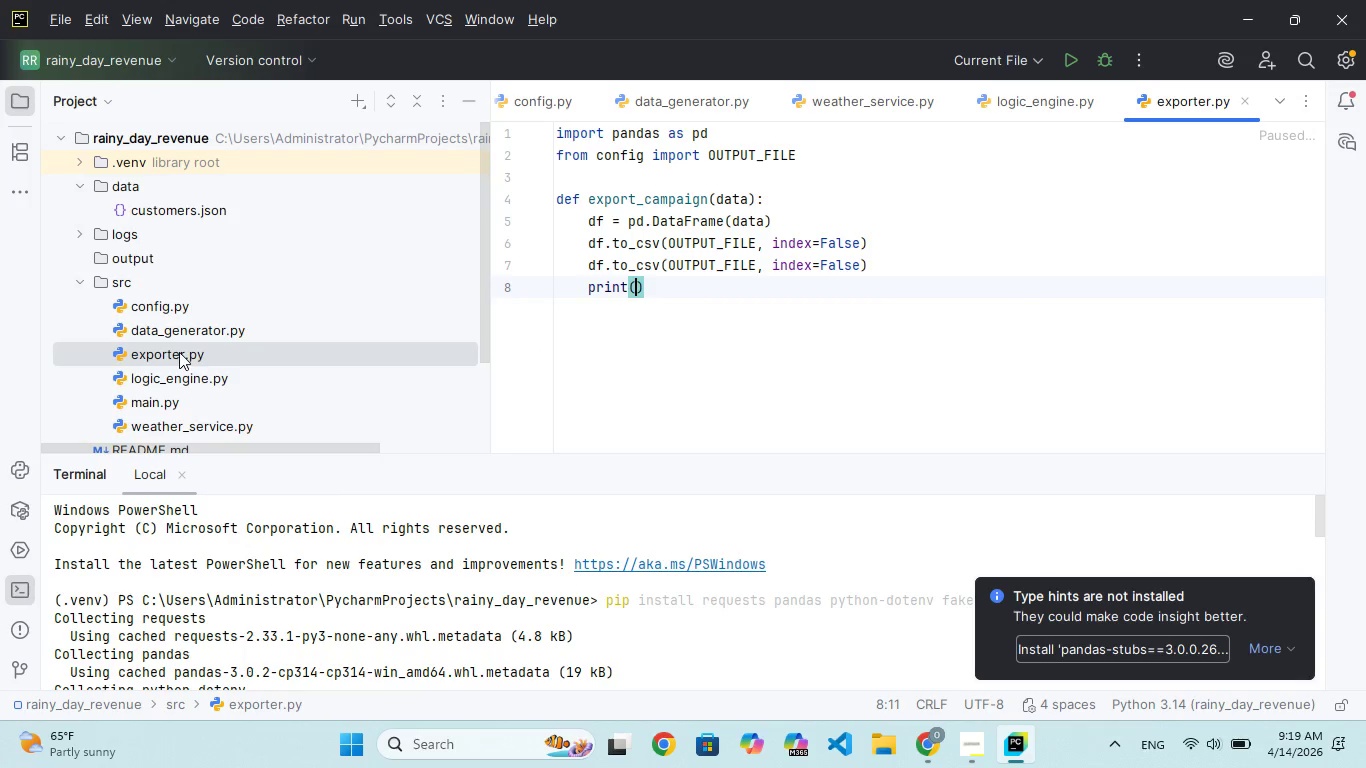 
type("Campign SV generated)
 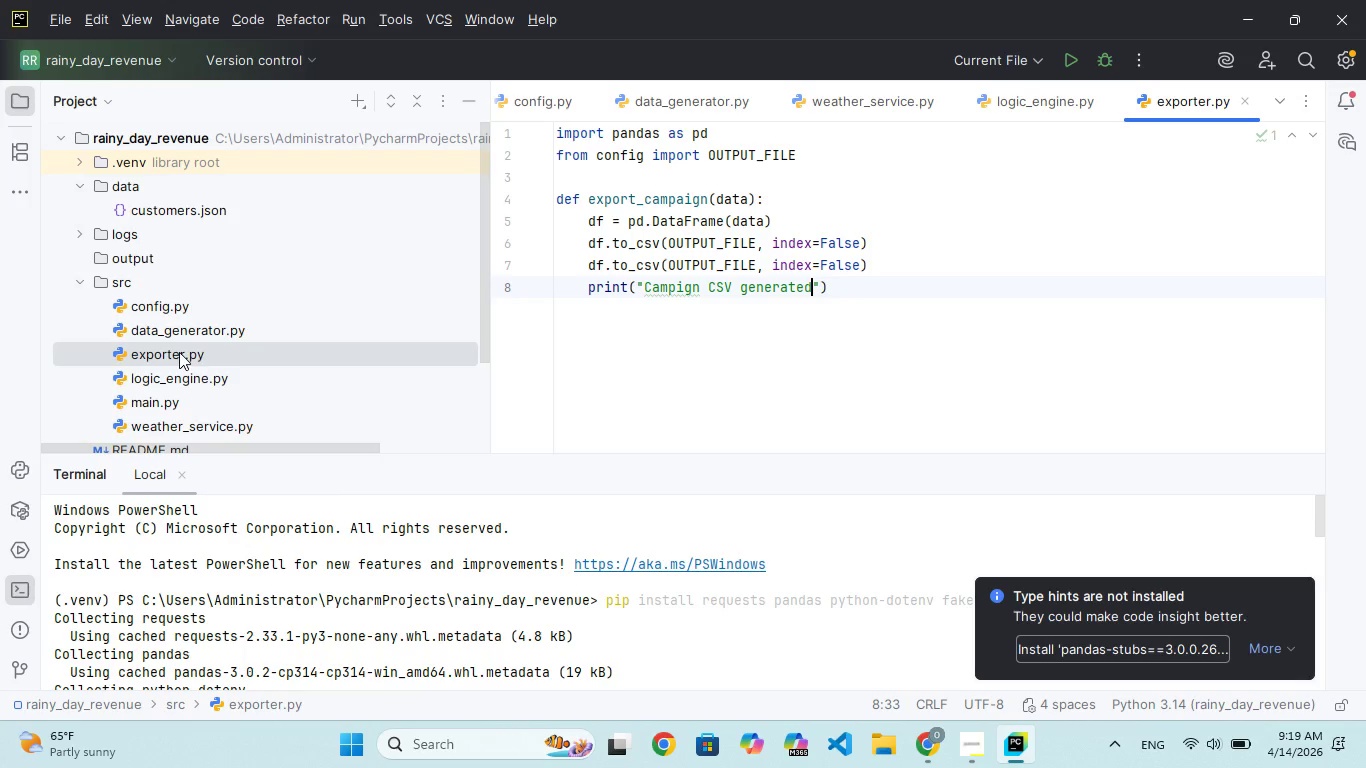 
hold_key(key=ArrowRight, duration=0.38)
 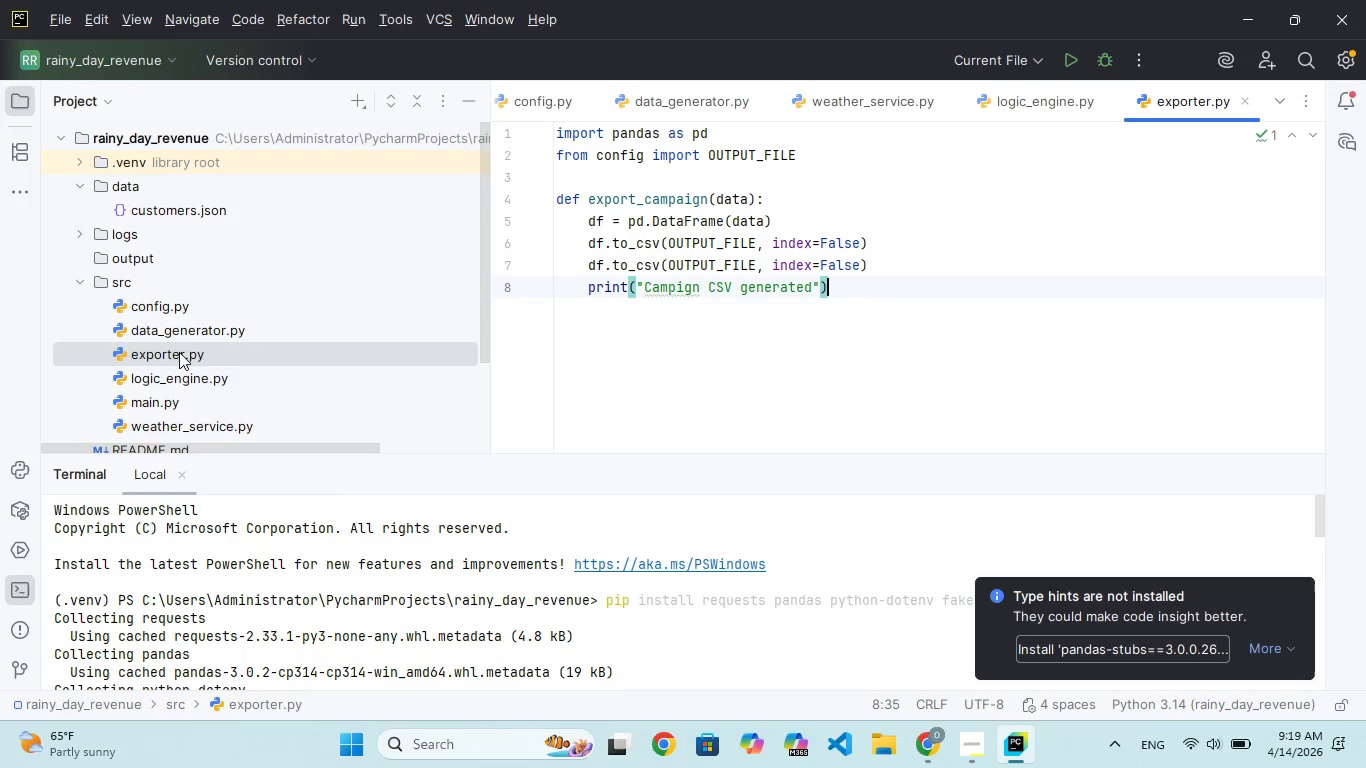 
key(ArrowRight)
 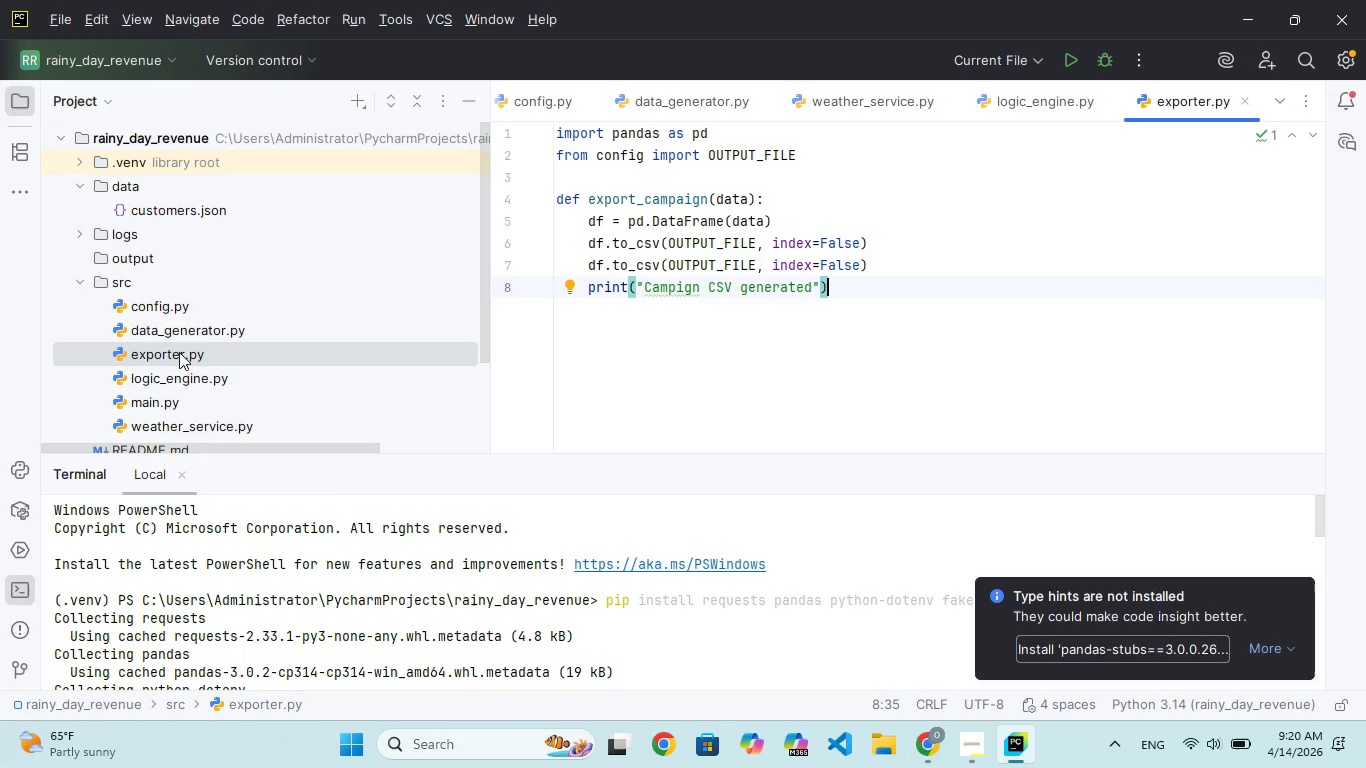 
hold_key(key=ArrowLeft, duration=1.05)
 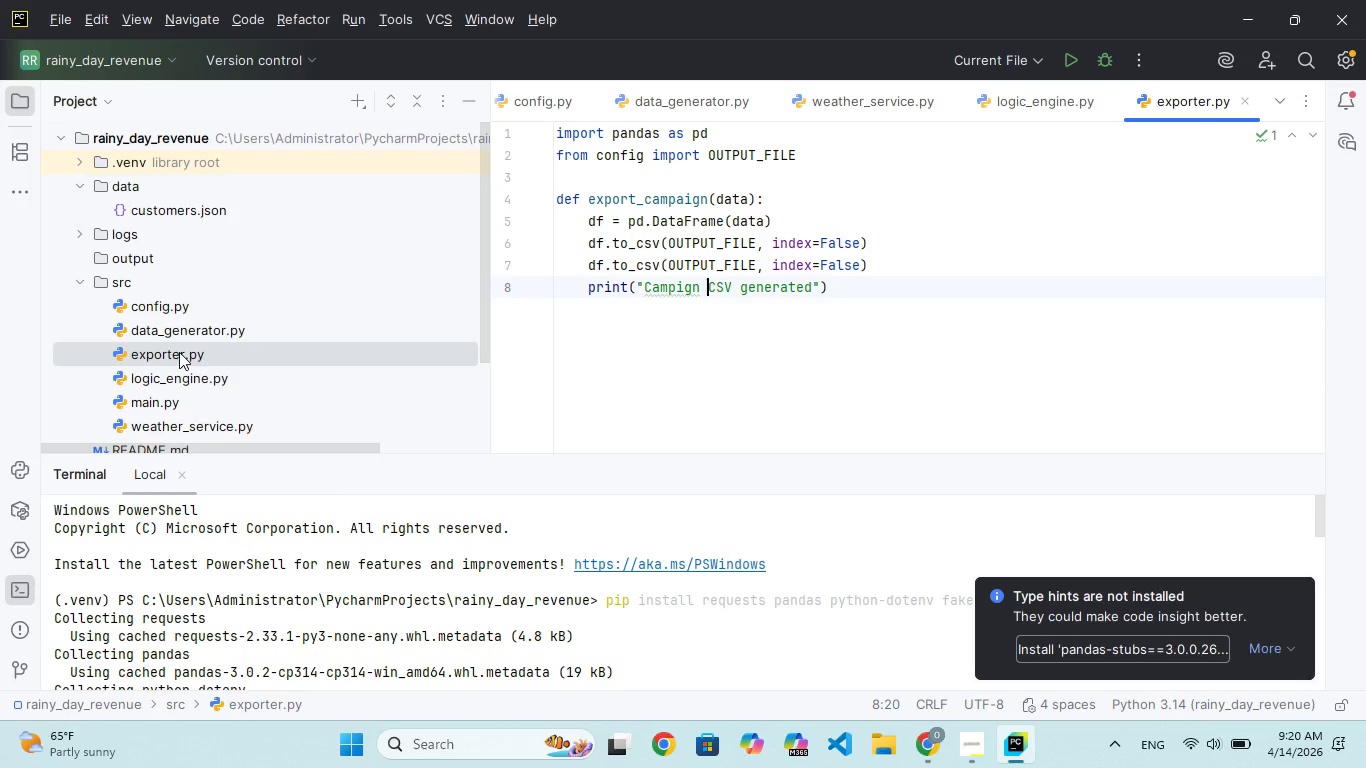 
key(ArrowLeft)
 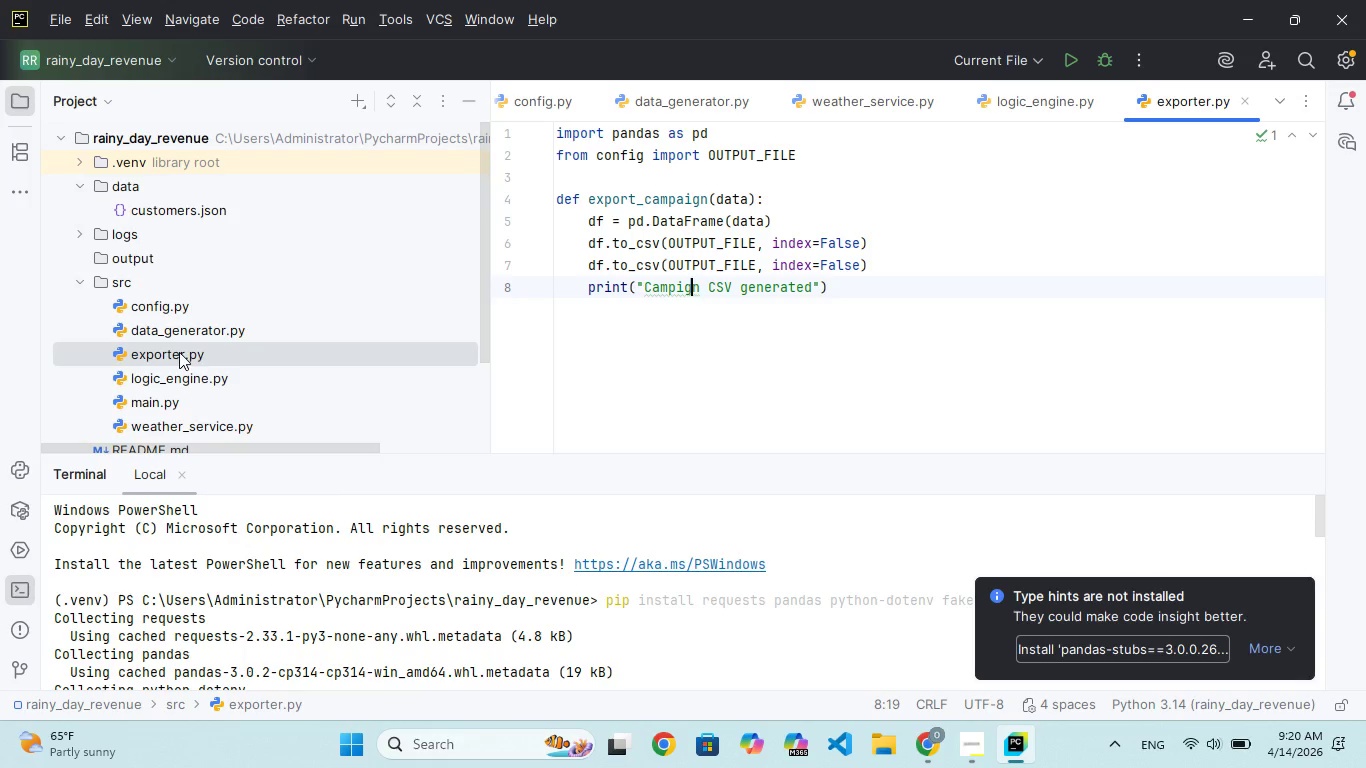 
key(ArrowLeft)
 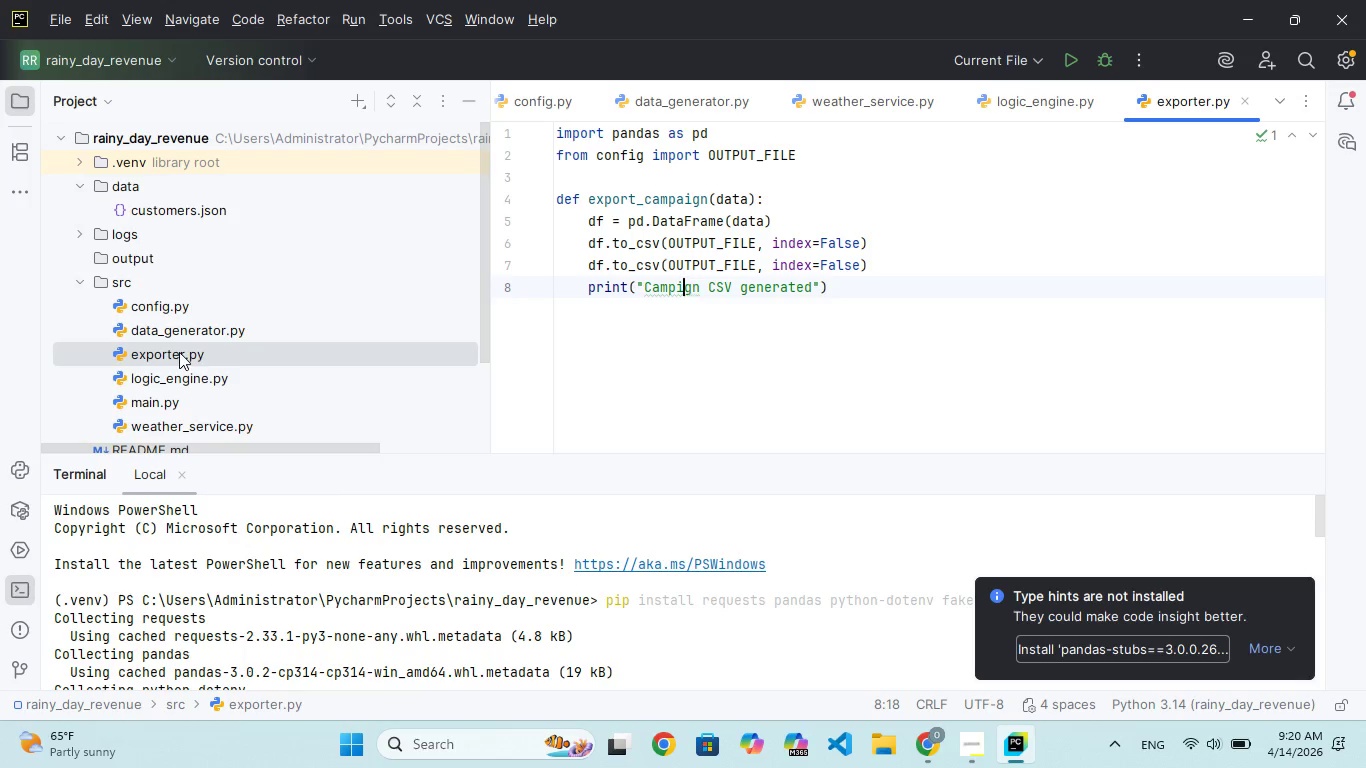 
key(ArrowLeft)
 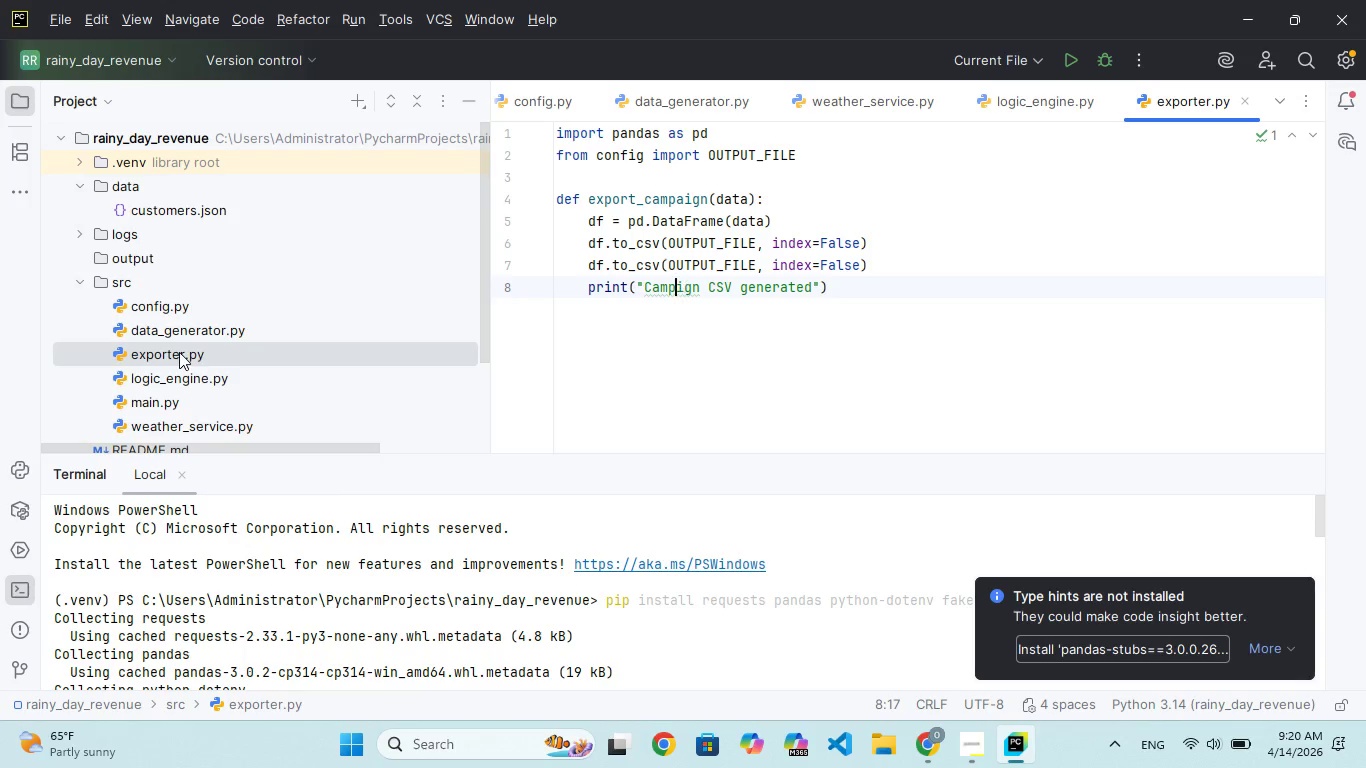 
key(ArrowLeft)
 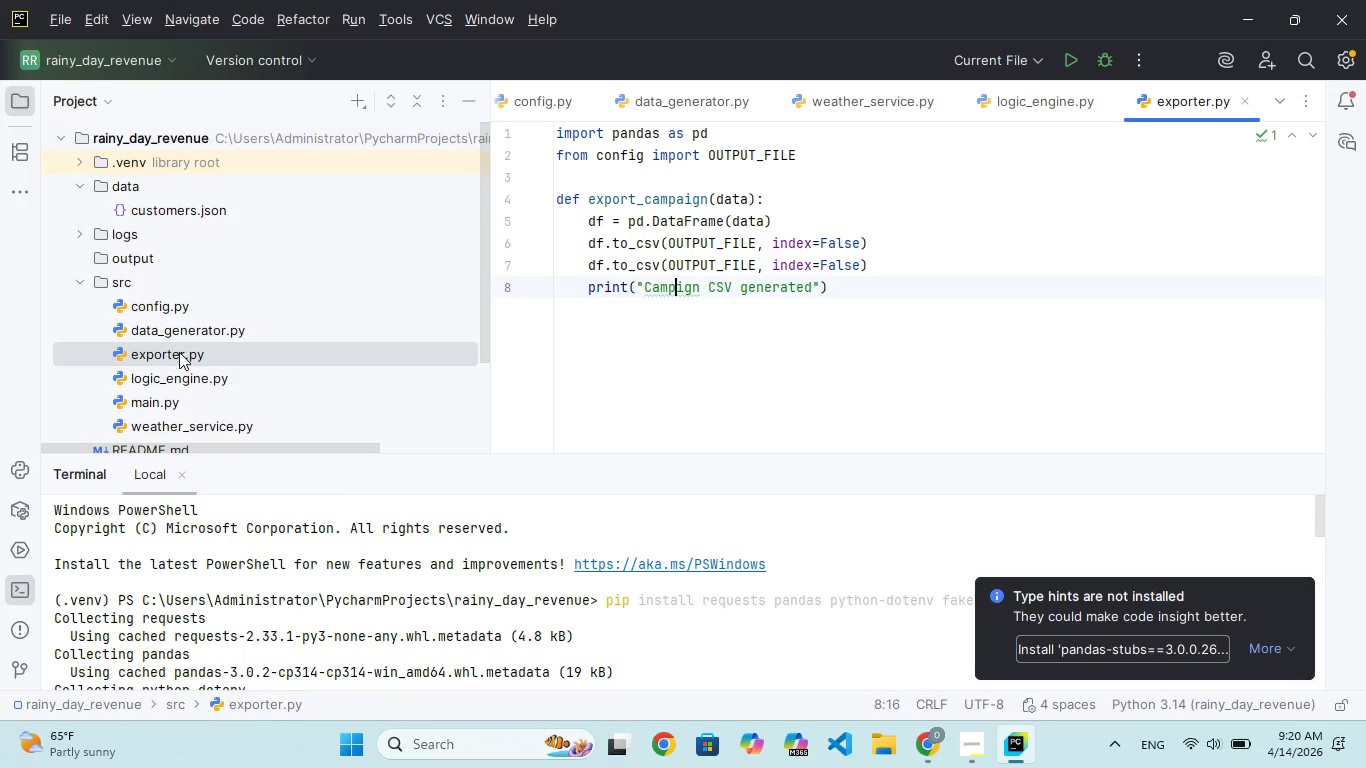 
key(A)
 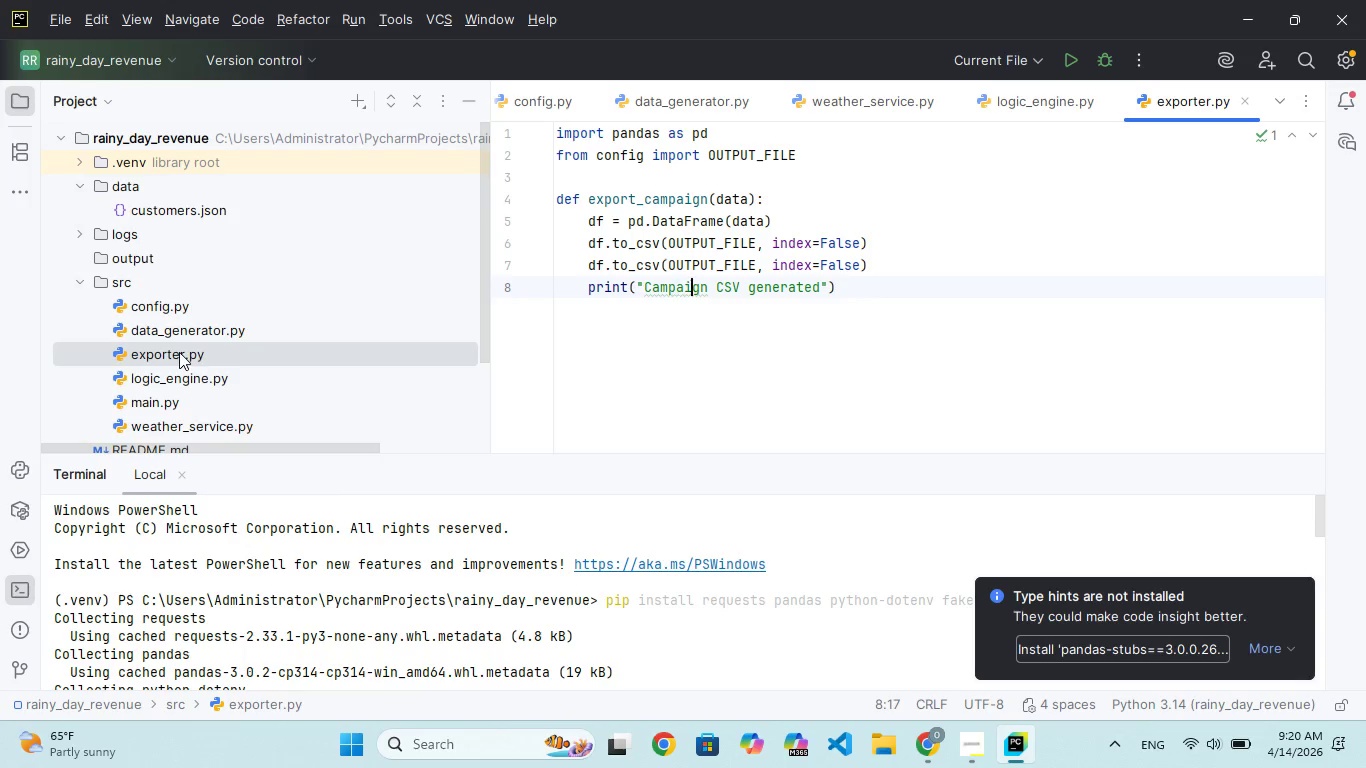 
hold_key(key=ArrowRight, duration=1.11)
 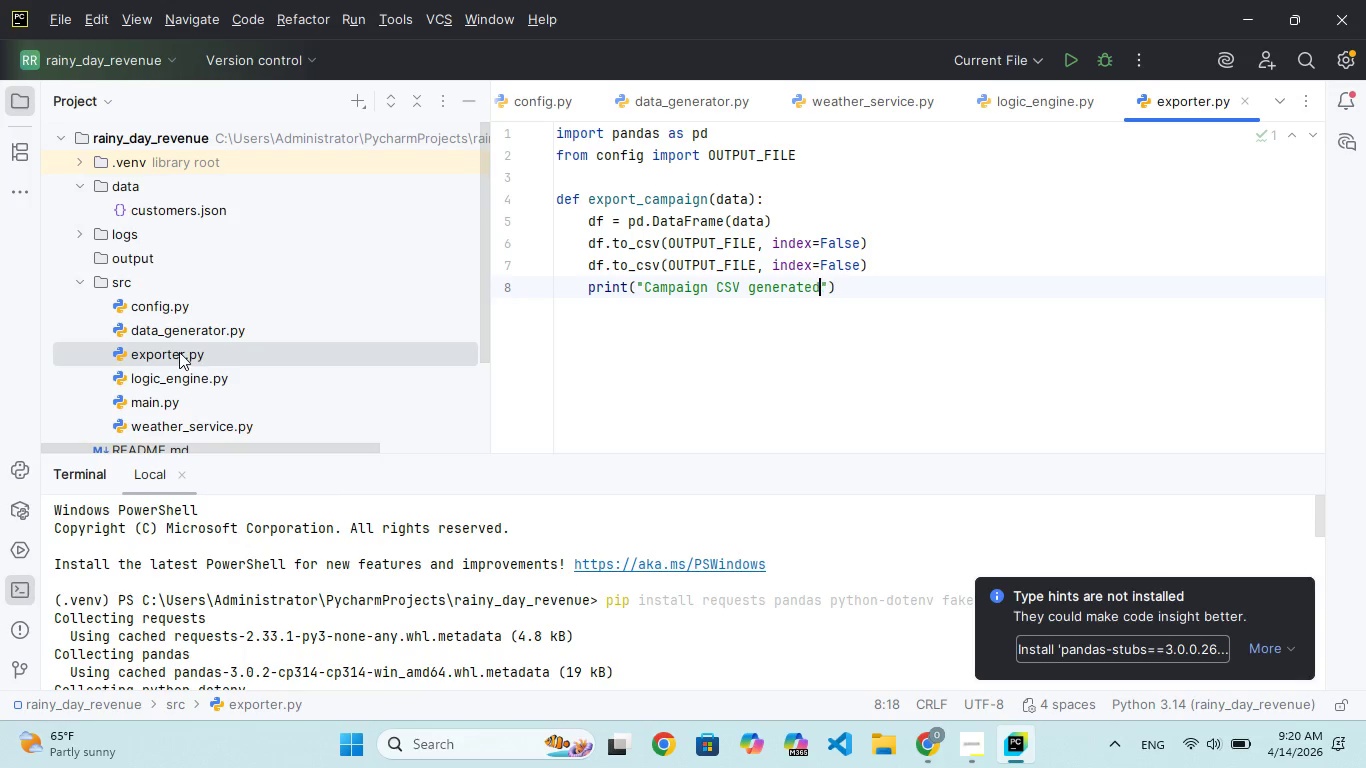 
key(ArrowRight)
 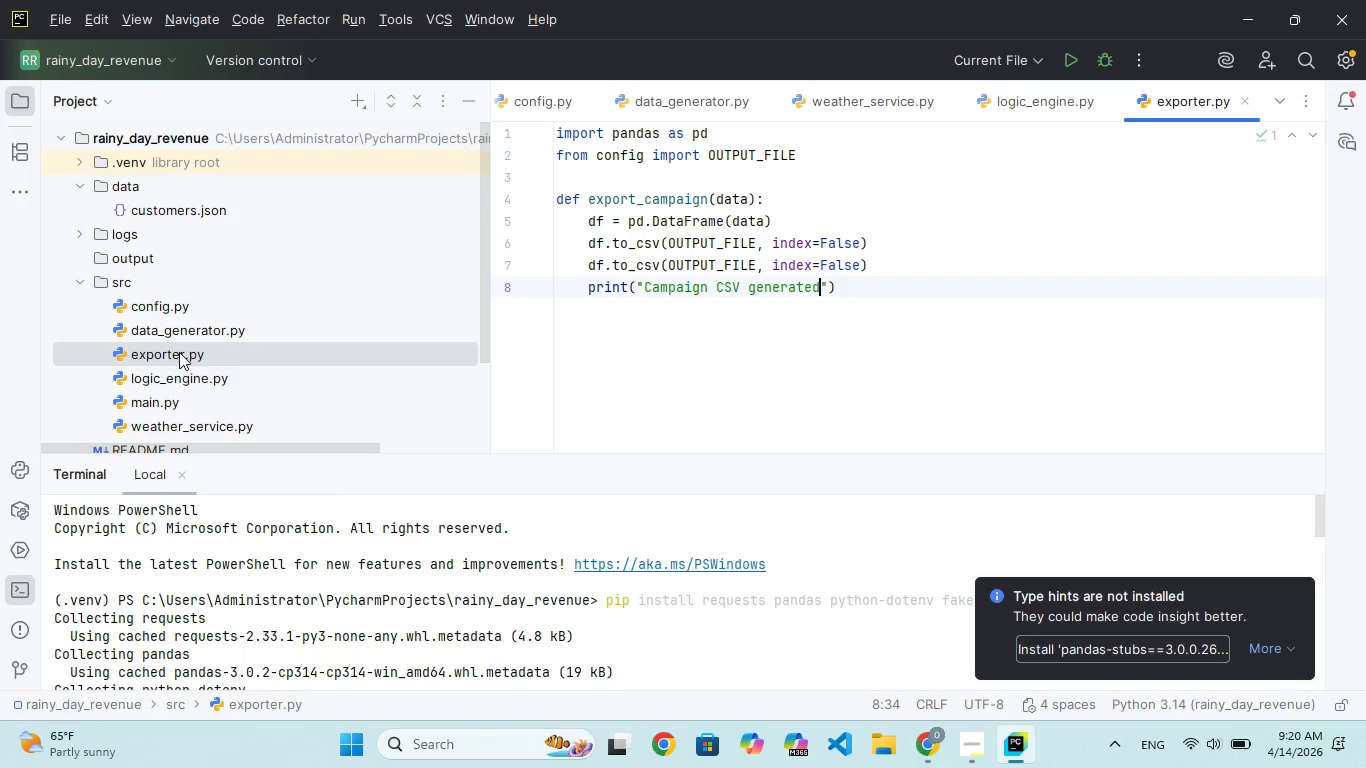 
key(ArrowRight)
 